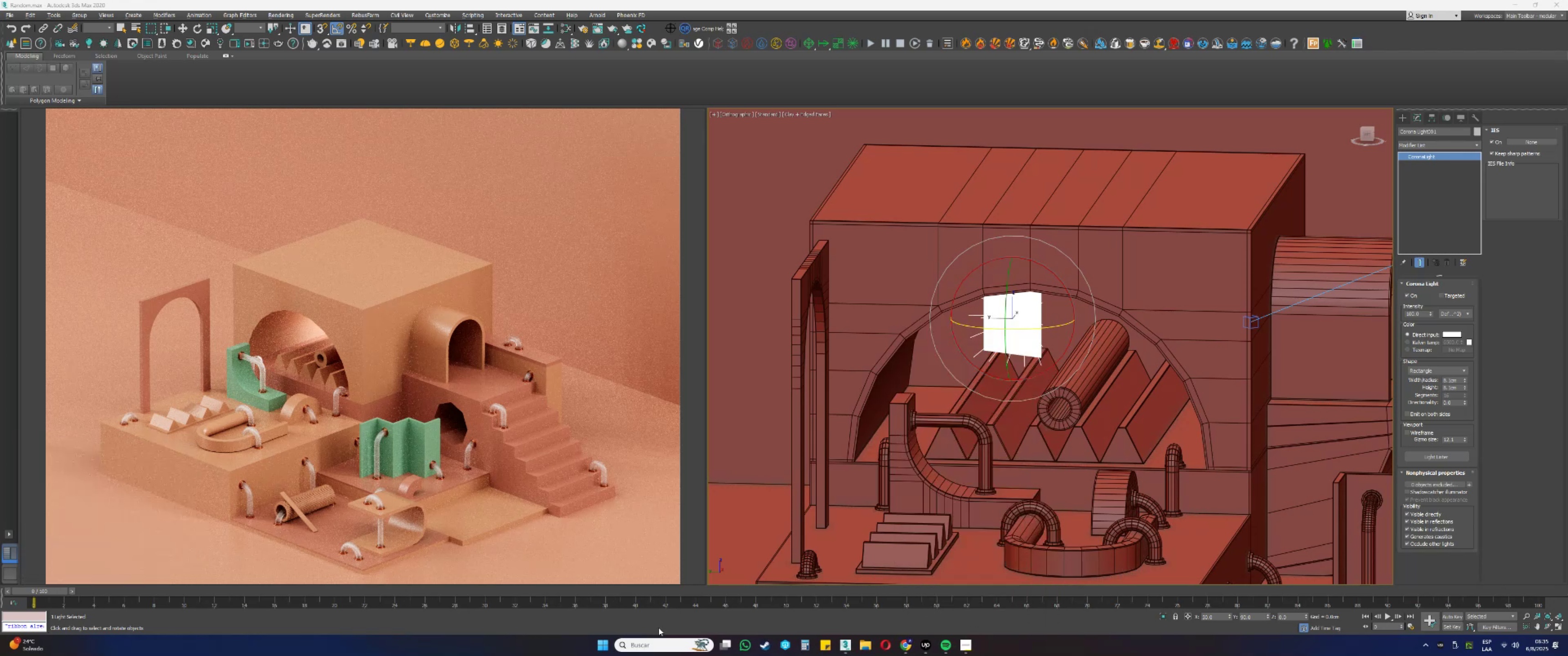 
left_click([657, 640])
 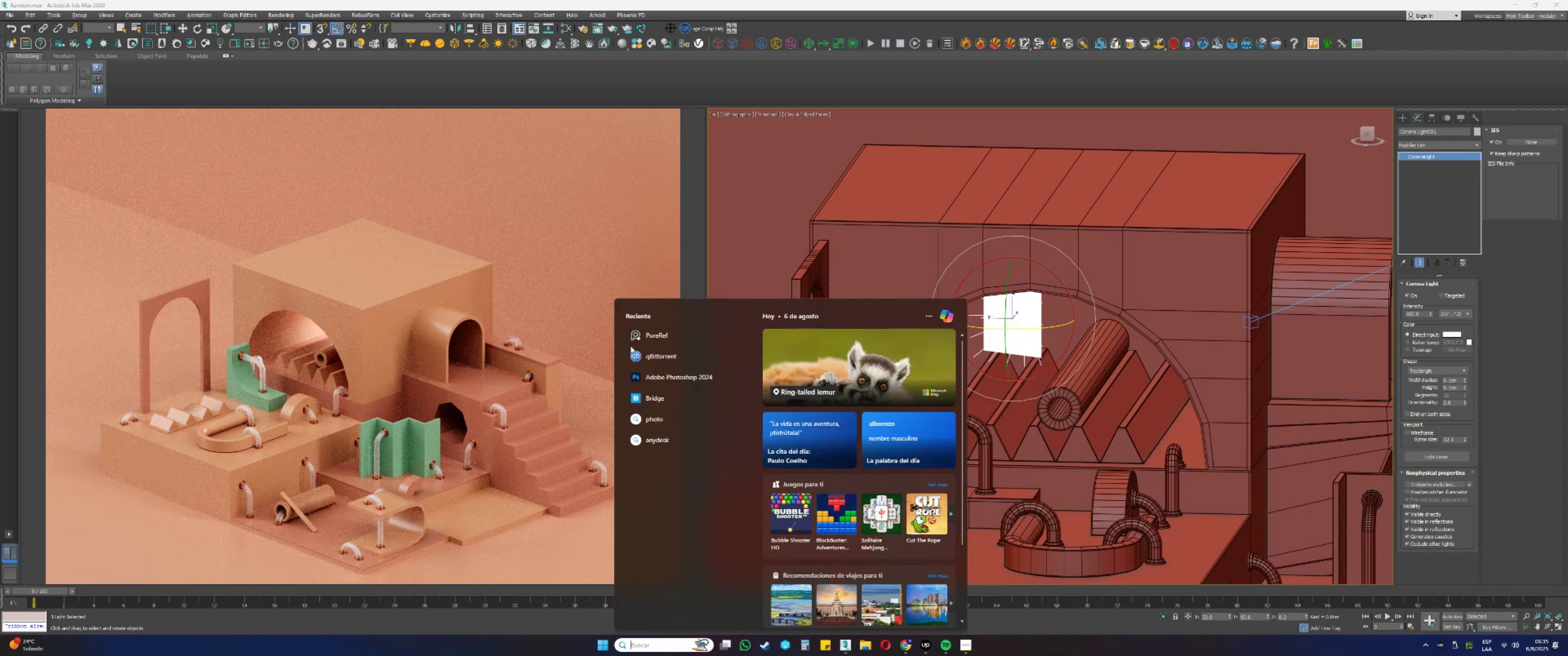 
left_click([644, 331])
 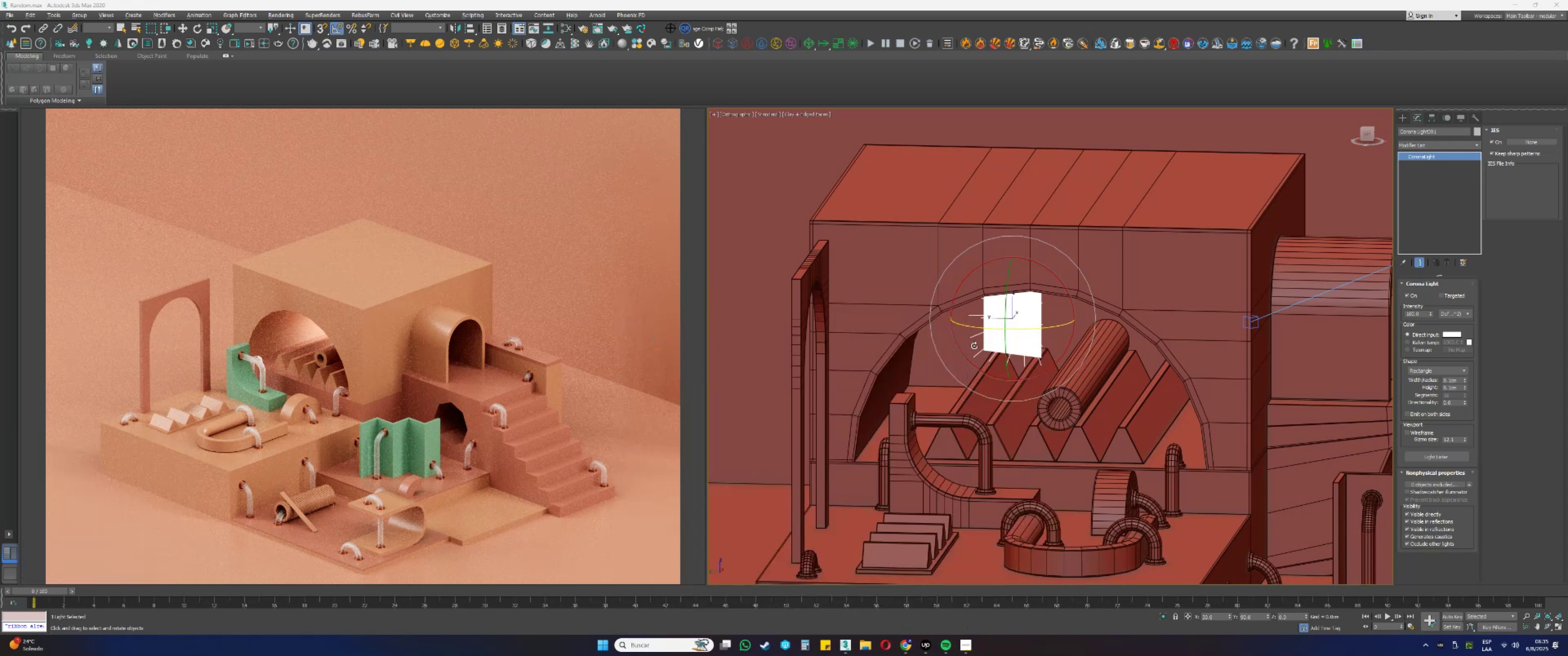 
key(Alt+AltLeft)
 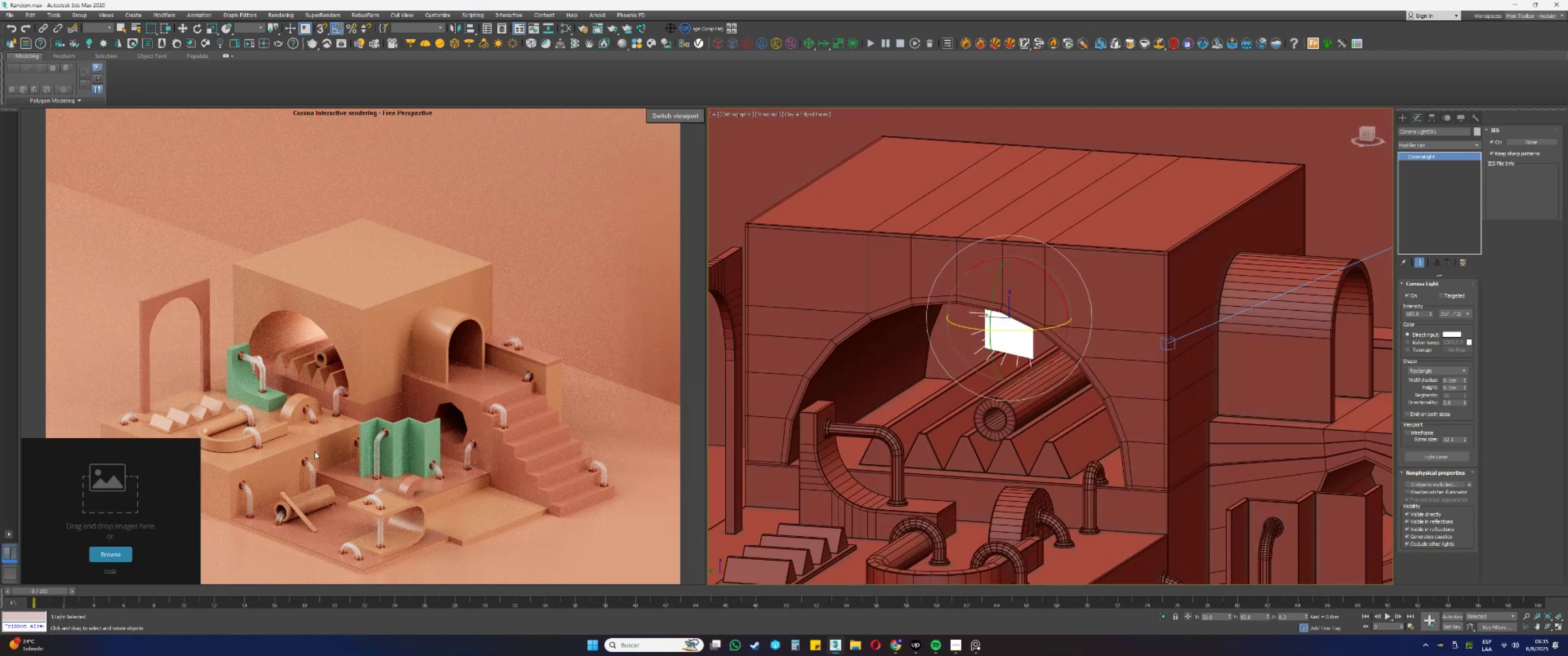 
right_click([145, 506])
 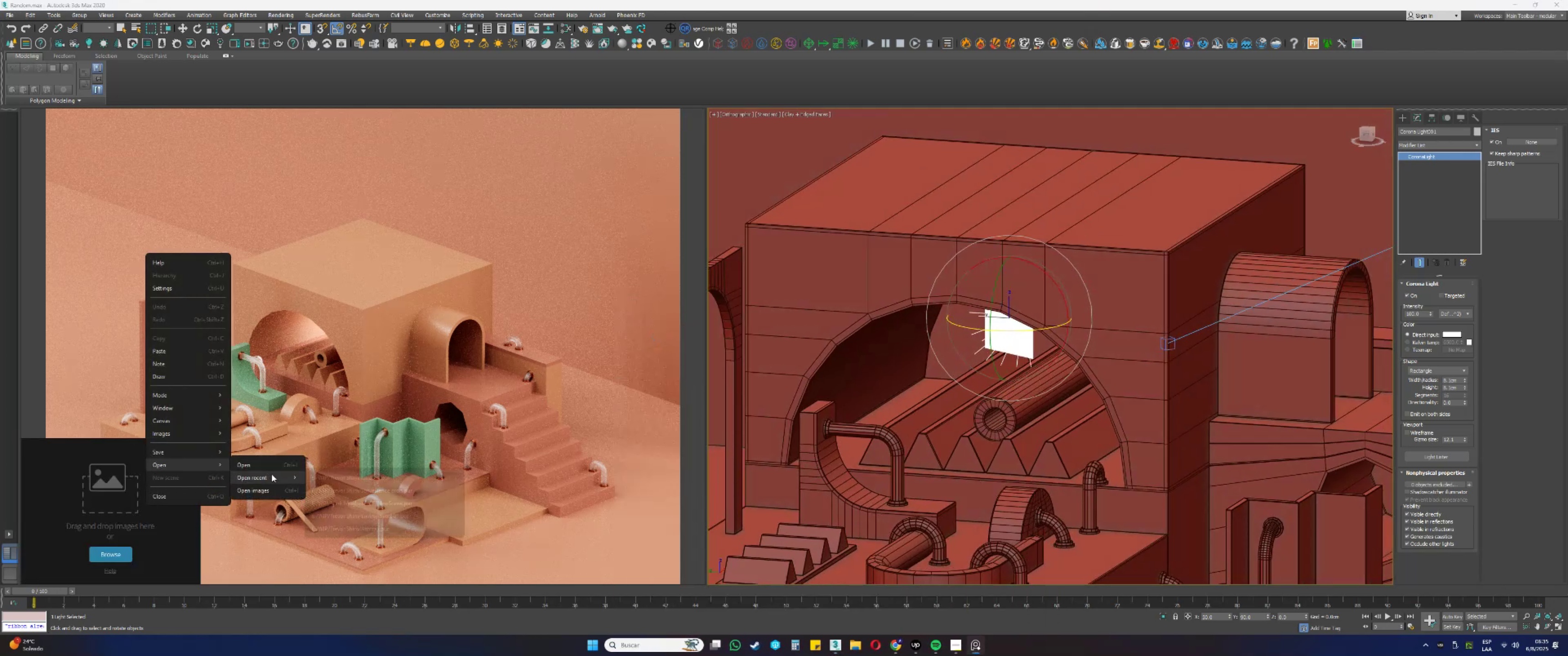 
left_click([359, 475])
 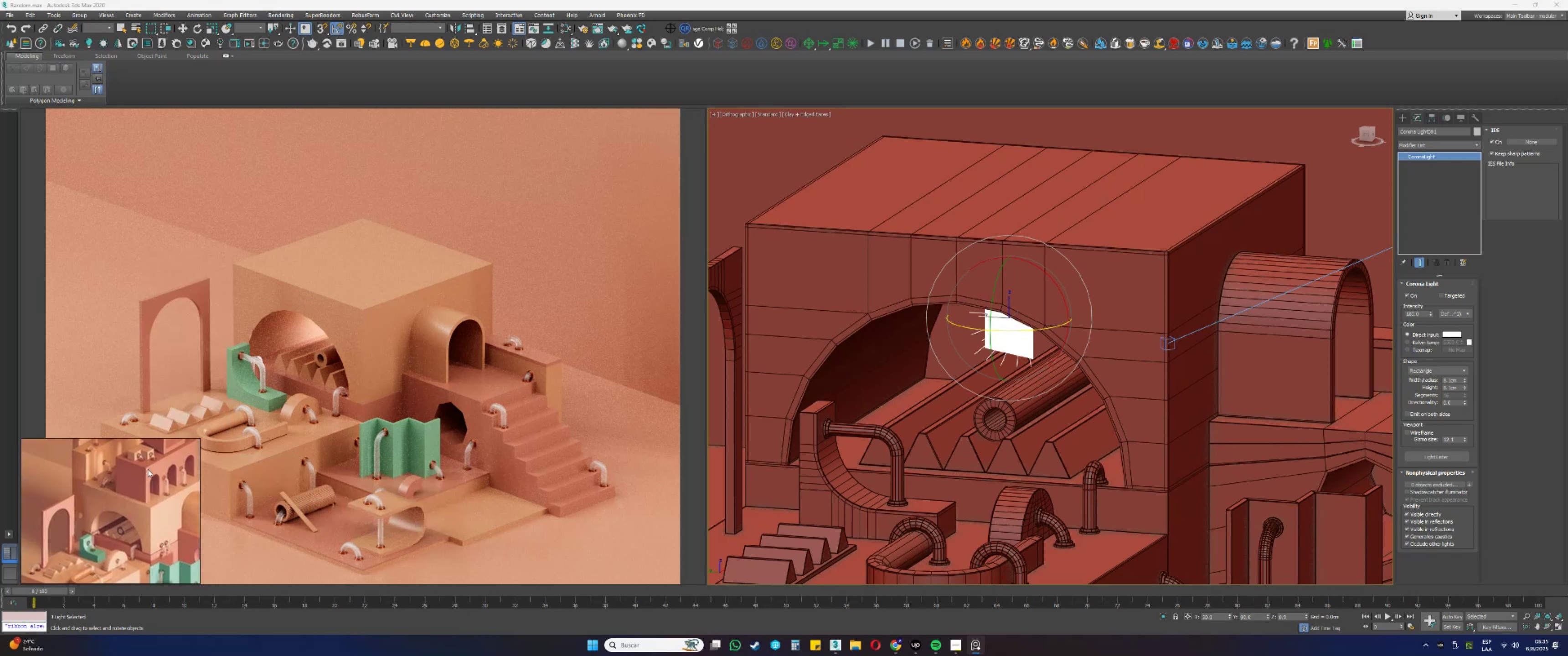 
wait(5.01)
 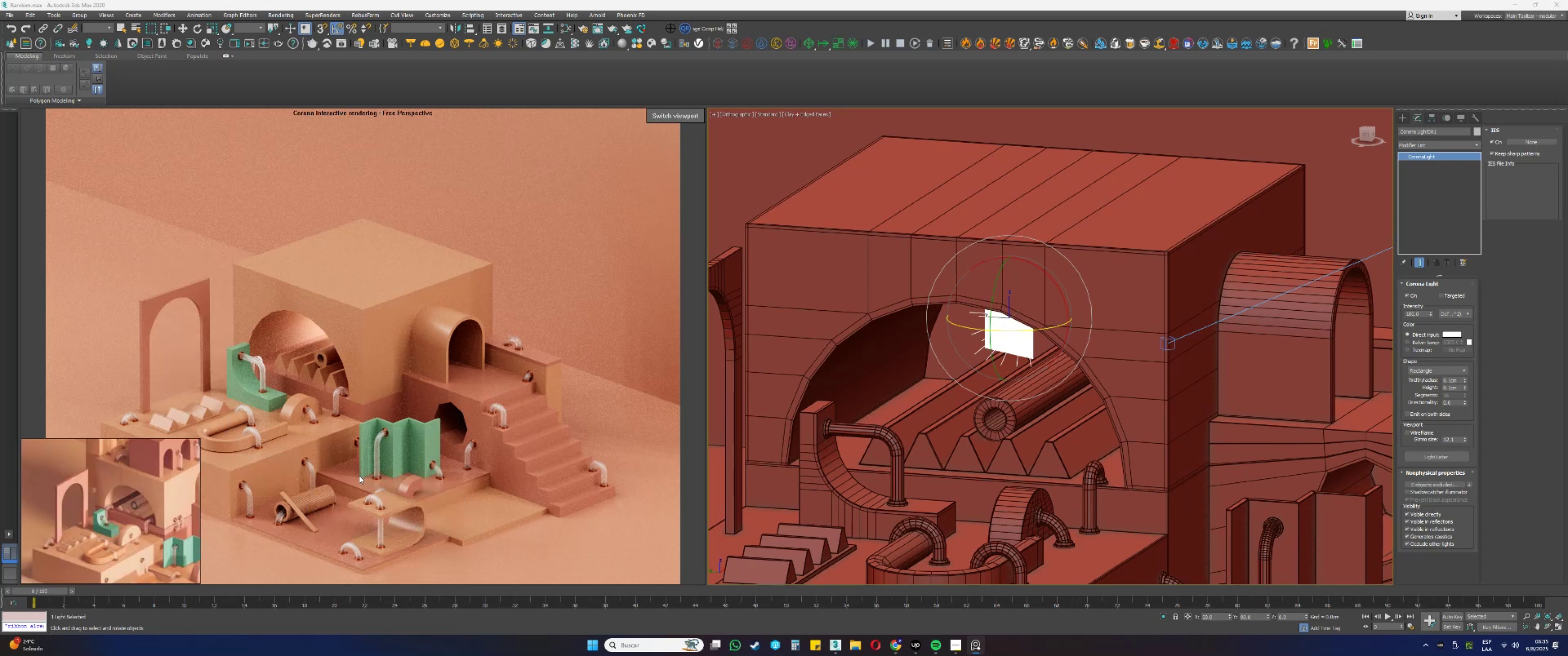 
scroll: coordinate [136, 489], scroll_direction: up, amount: 3.0
 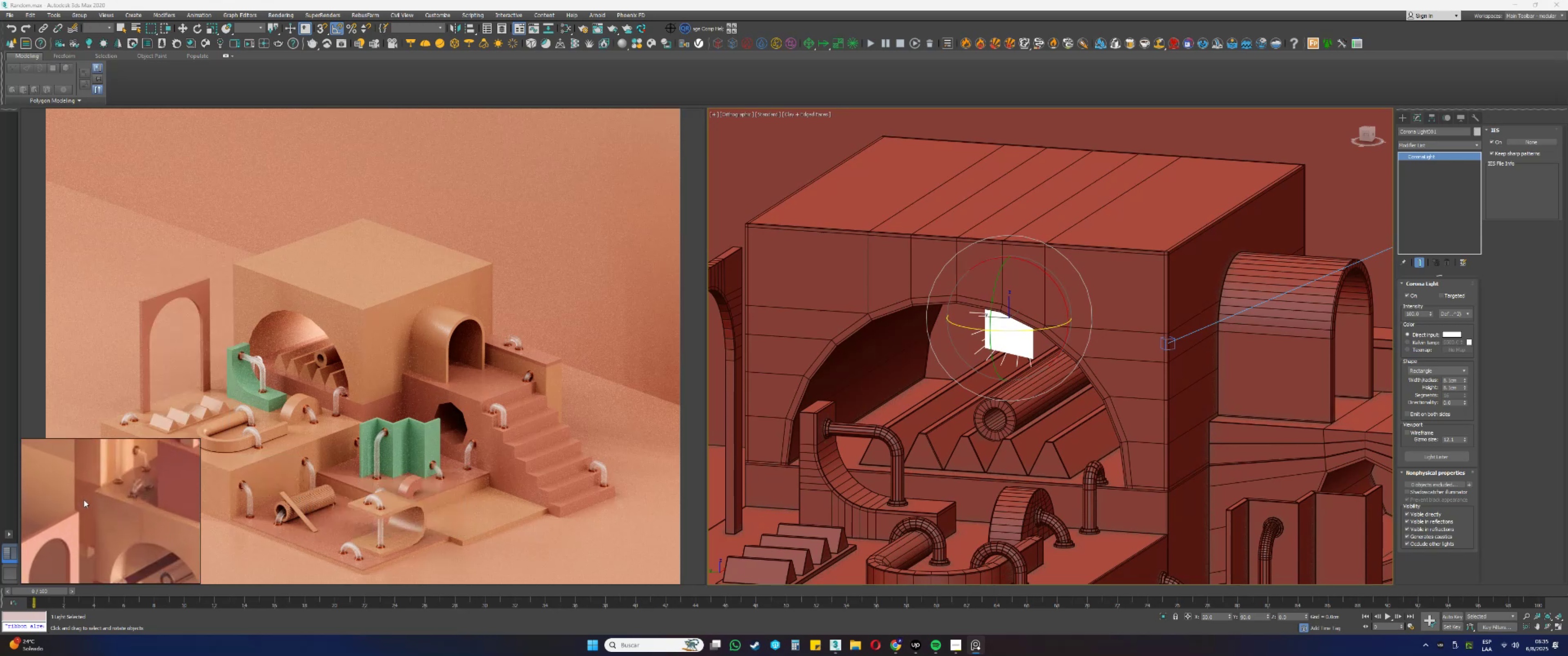 
scroll: coordinate [92, 504], scroll_direction: down, amount: 4.0
 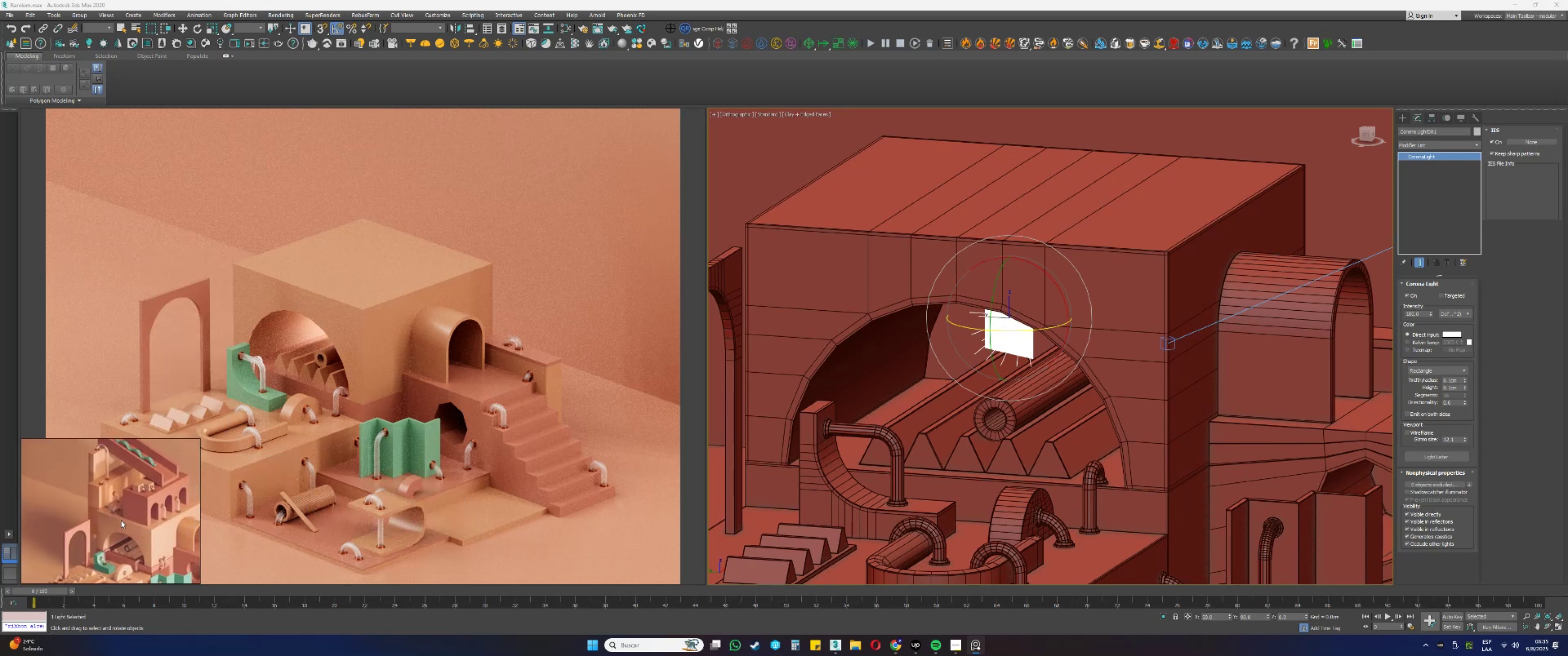 
scroll: coordinate [126, 528], scroll_direction: up, amount: 2.0
 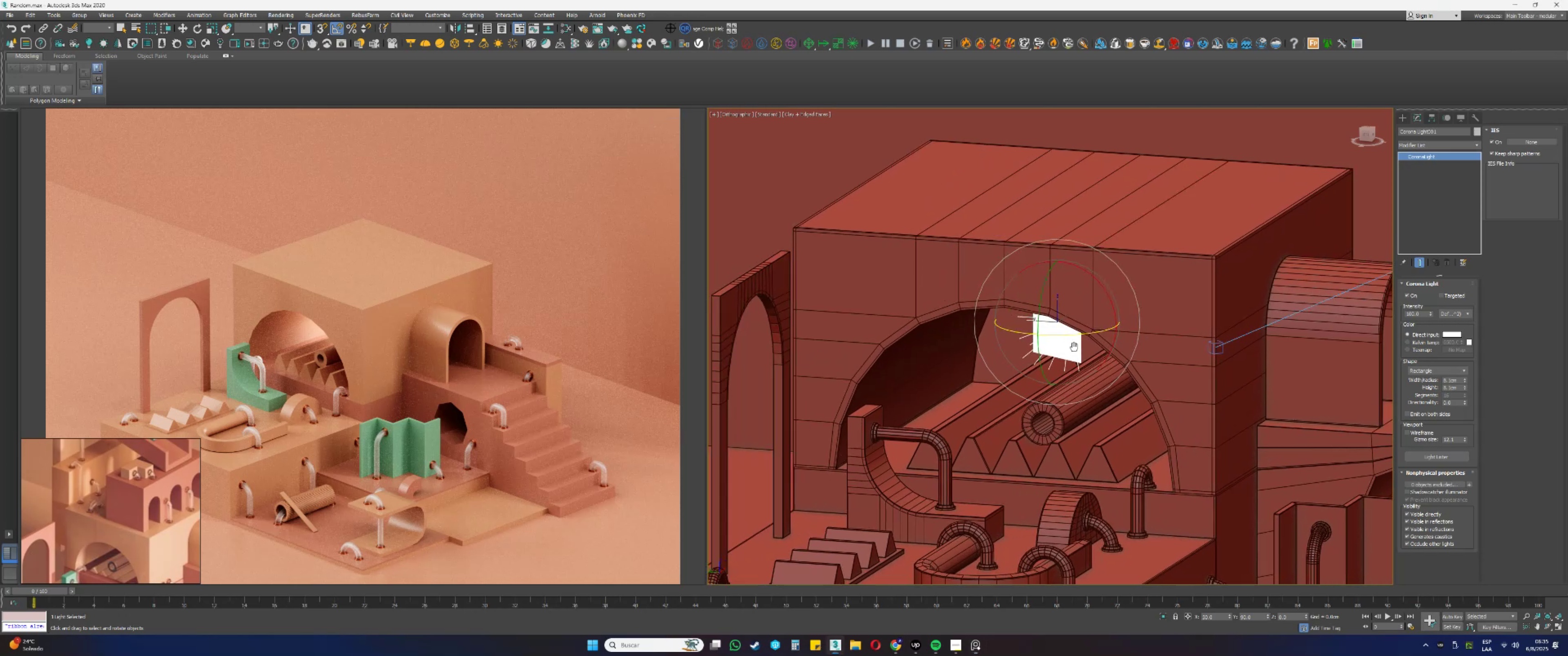 
key(Delete)
 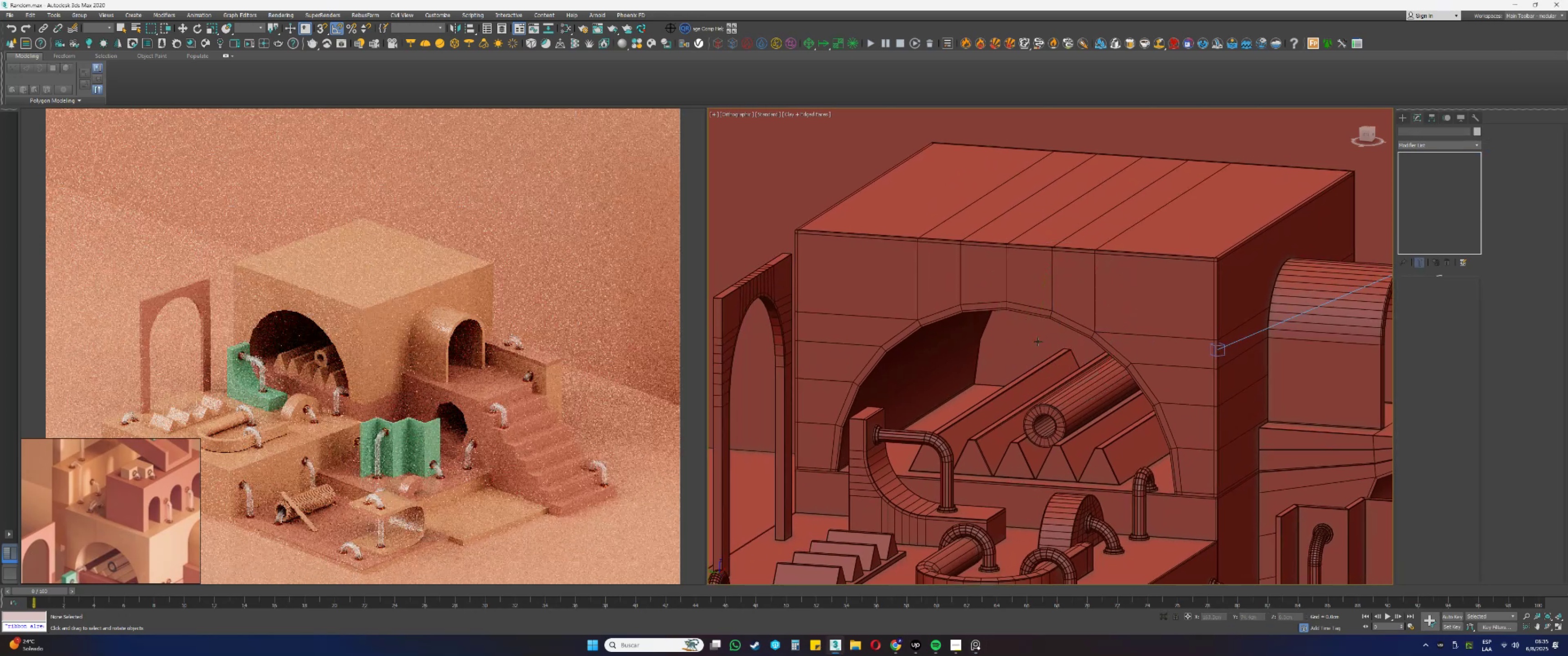 
key(F4)
 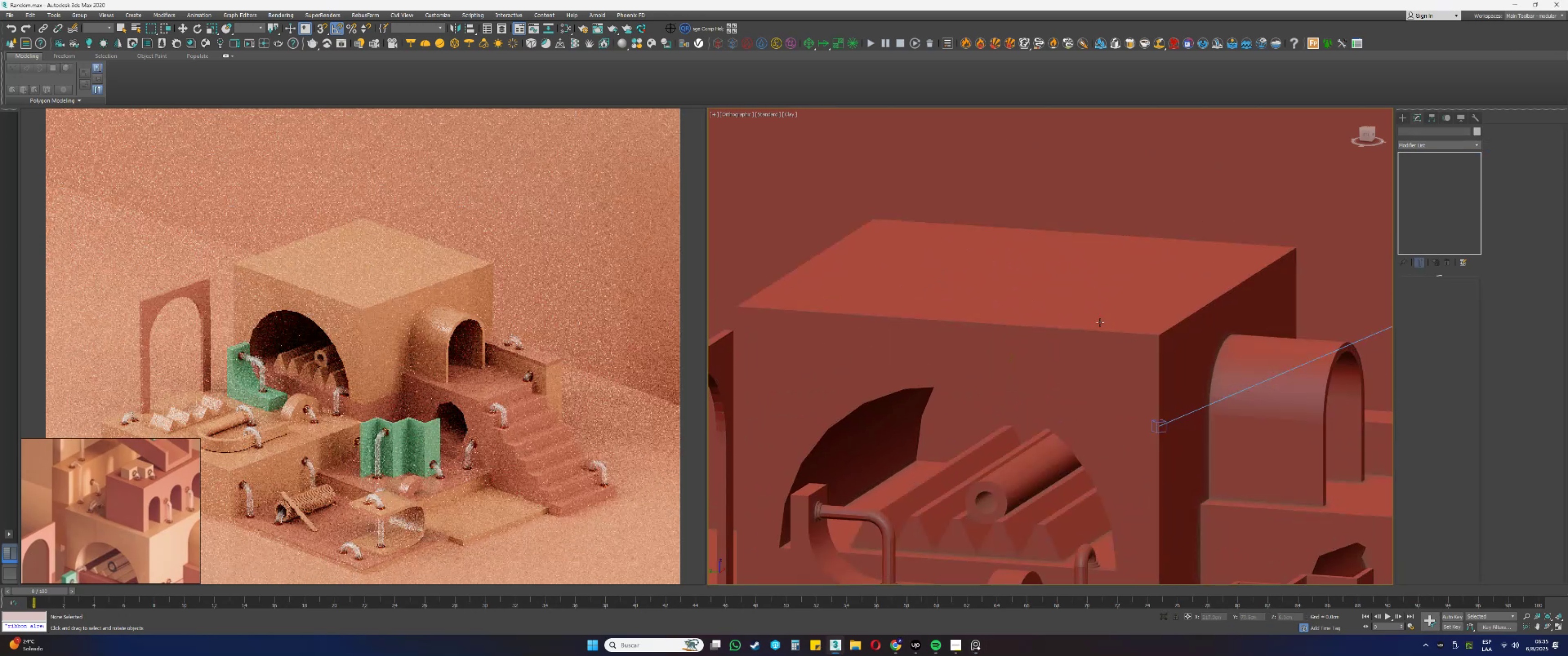 
key(F4)
 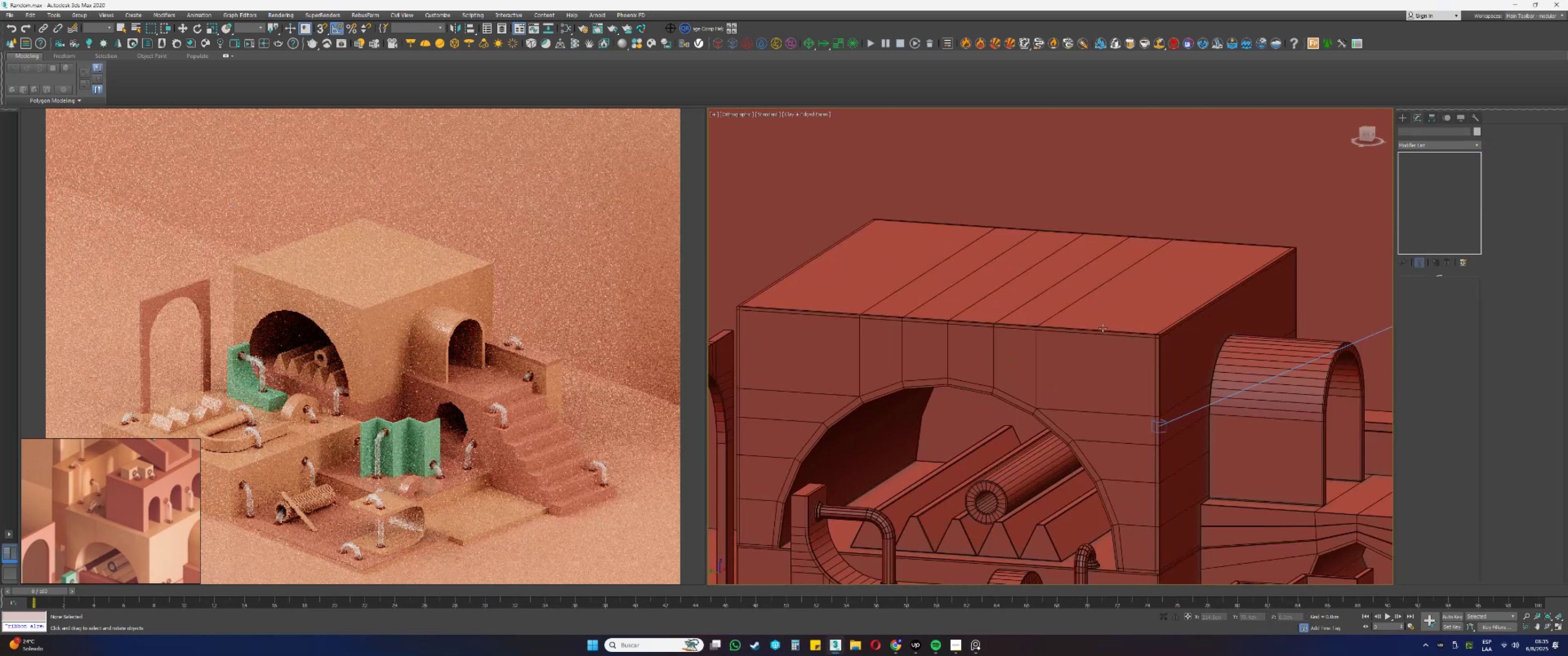 
hold_key(key=AltLeft, duration=0.35)
 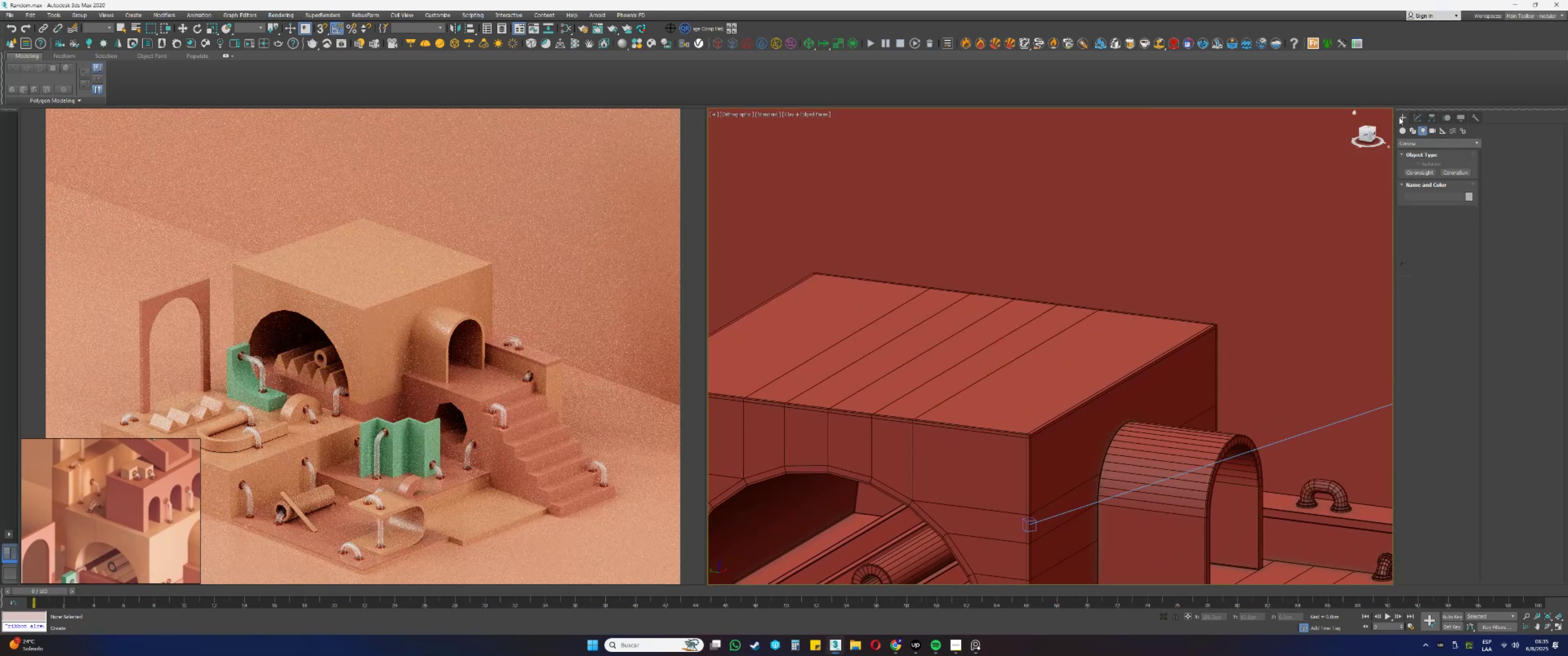 
left_click([1402, 132])
 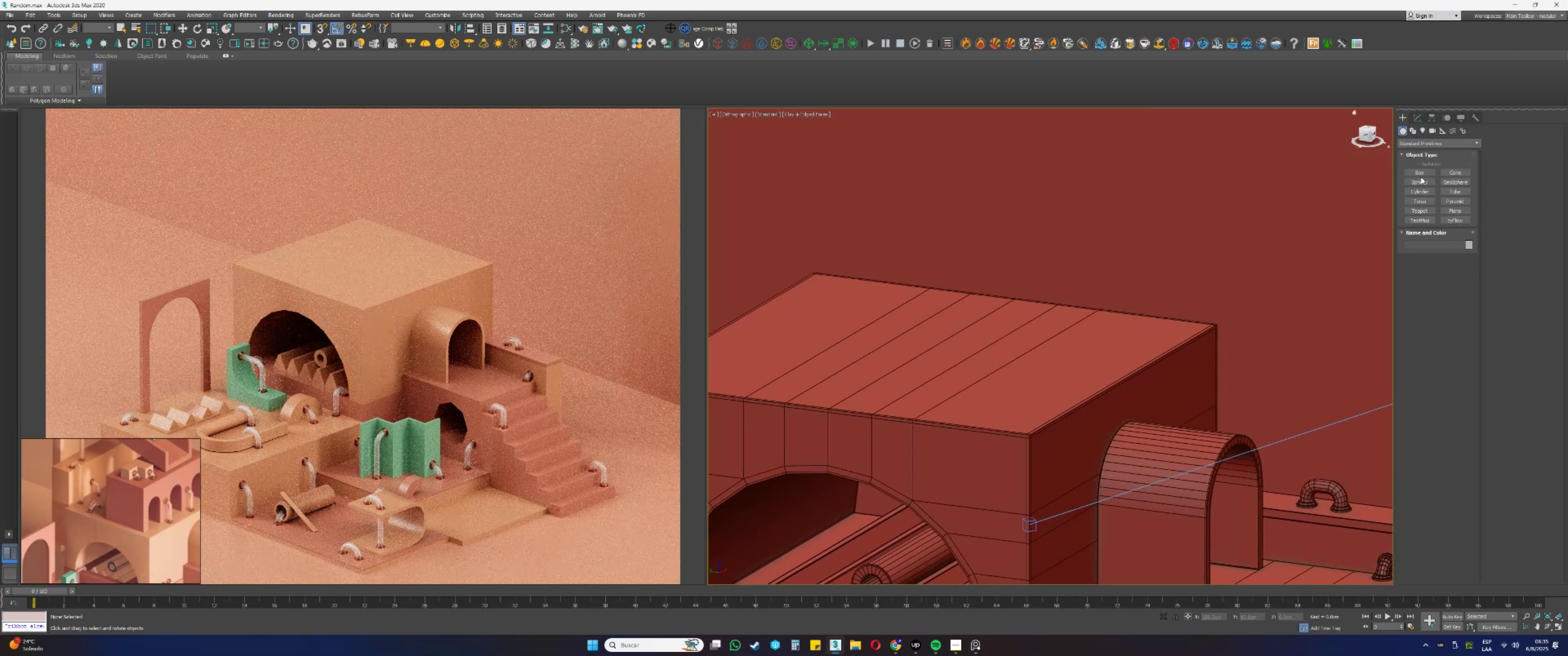 
double_click([1418, 171])
 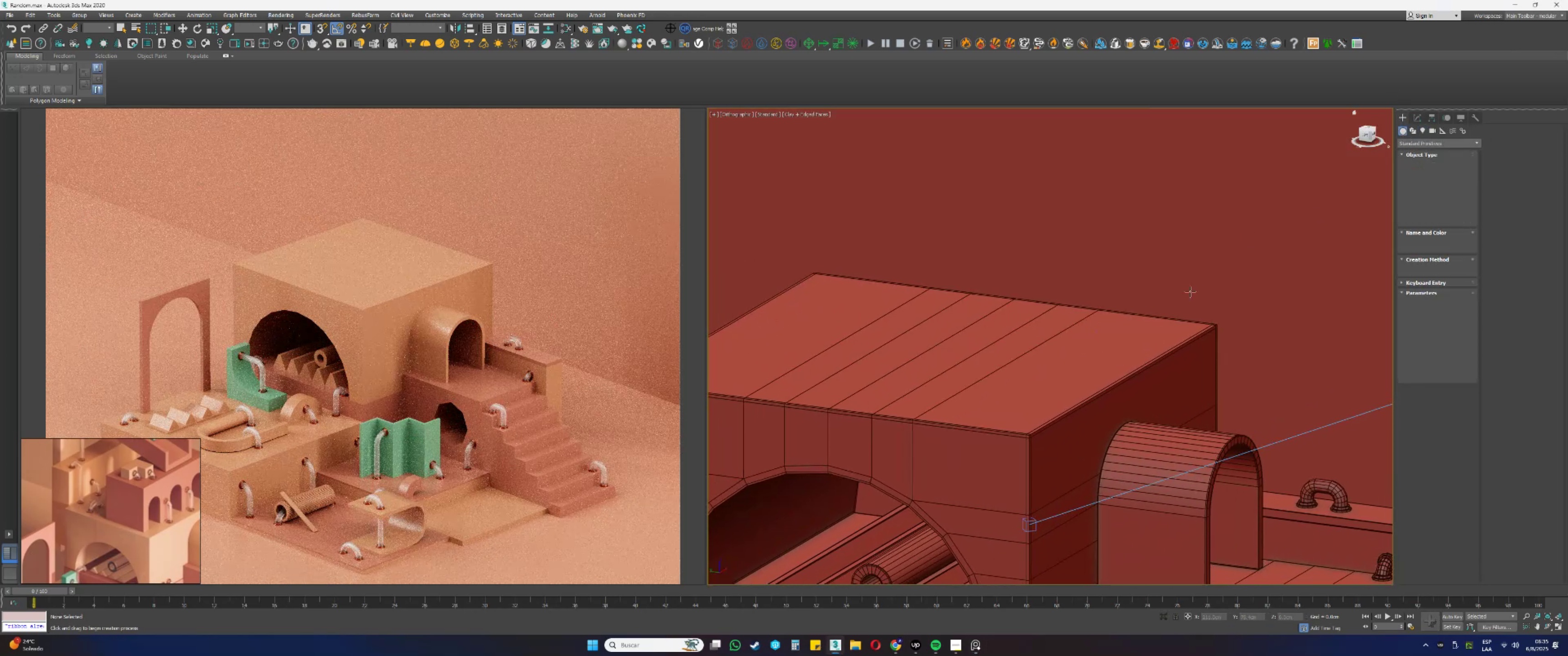 
scroll: coordinate [1232, 351], scroll_direction: up, amount: 5.0
 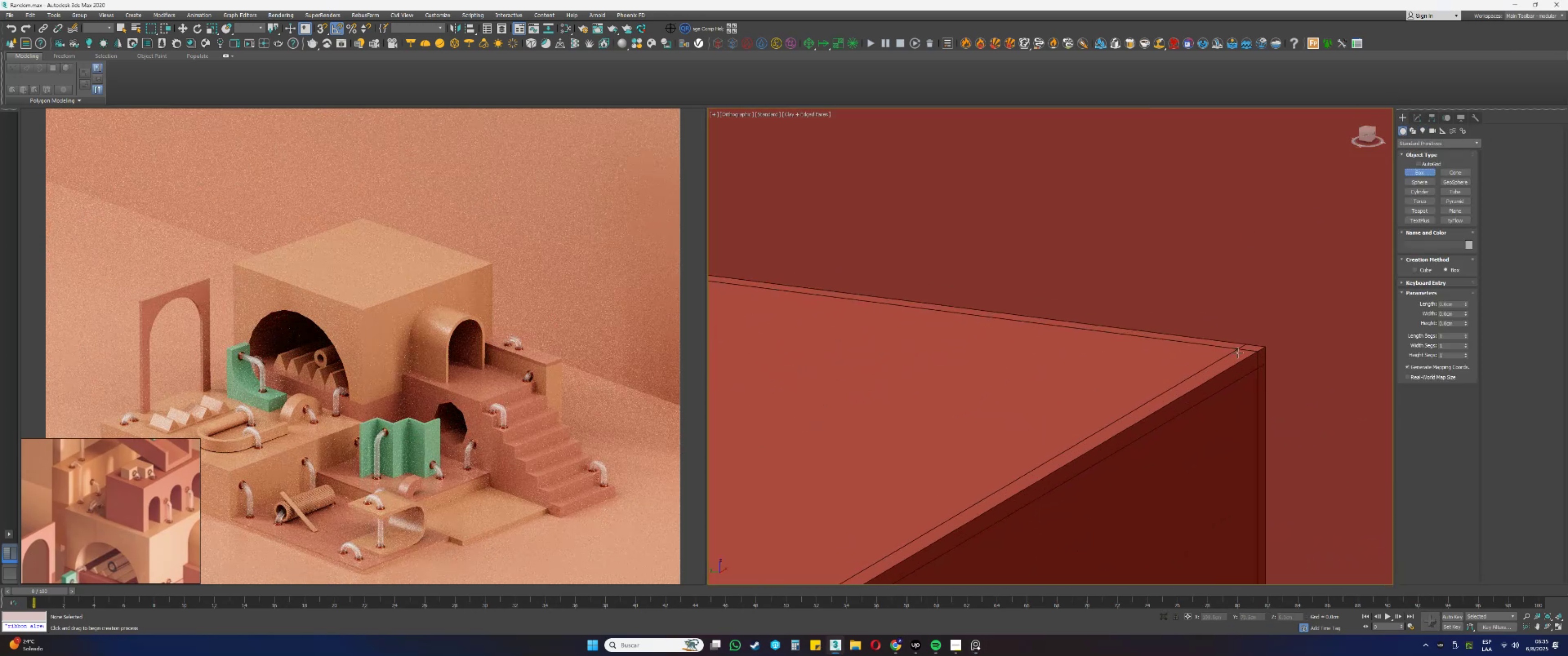 
key(S)
 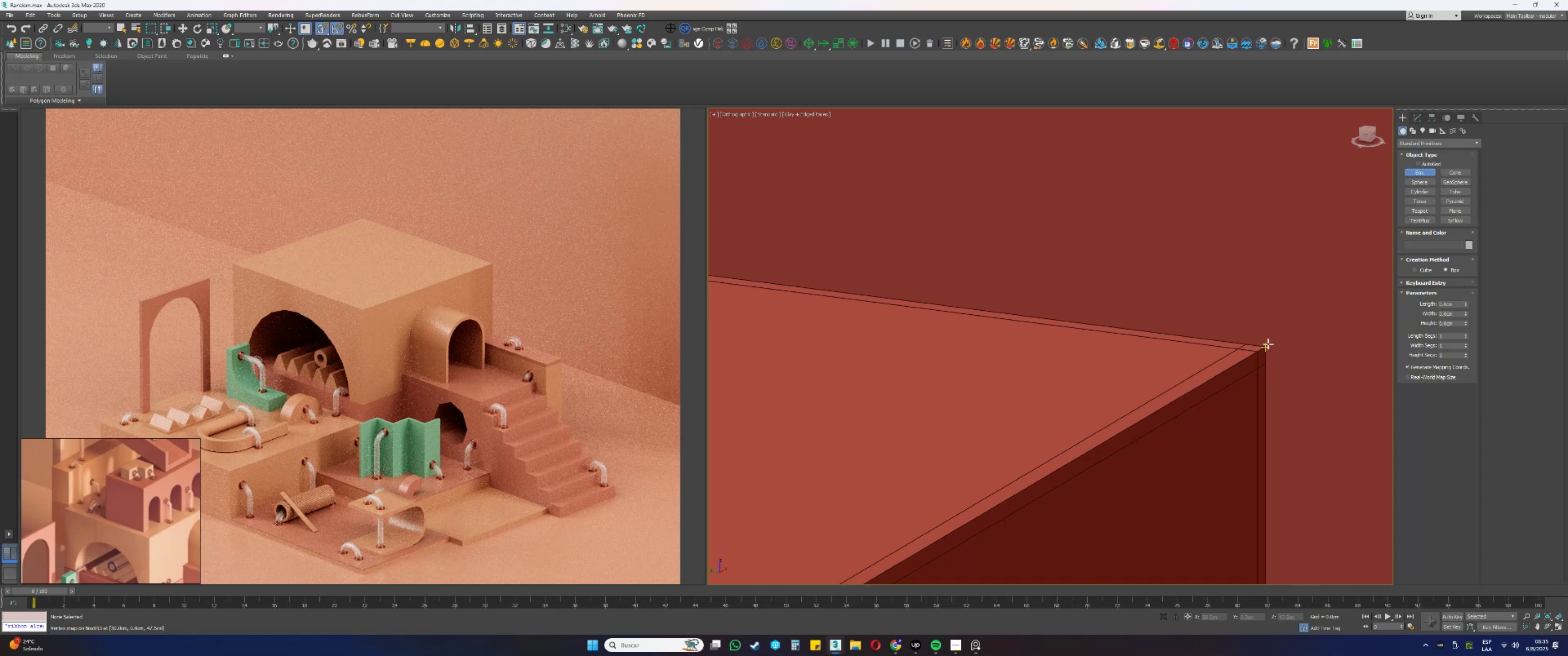 
left_click_drag(start_coordinate=[1265, 343], to_coordinate=[848, 459])
 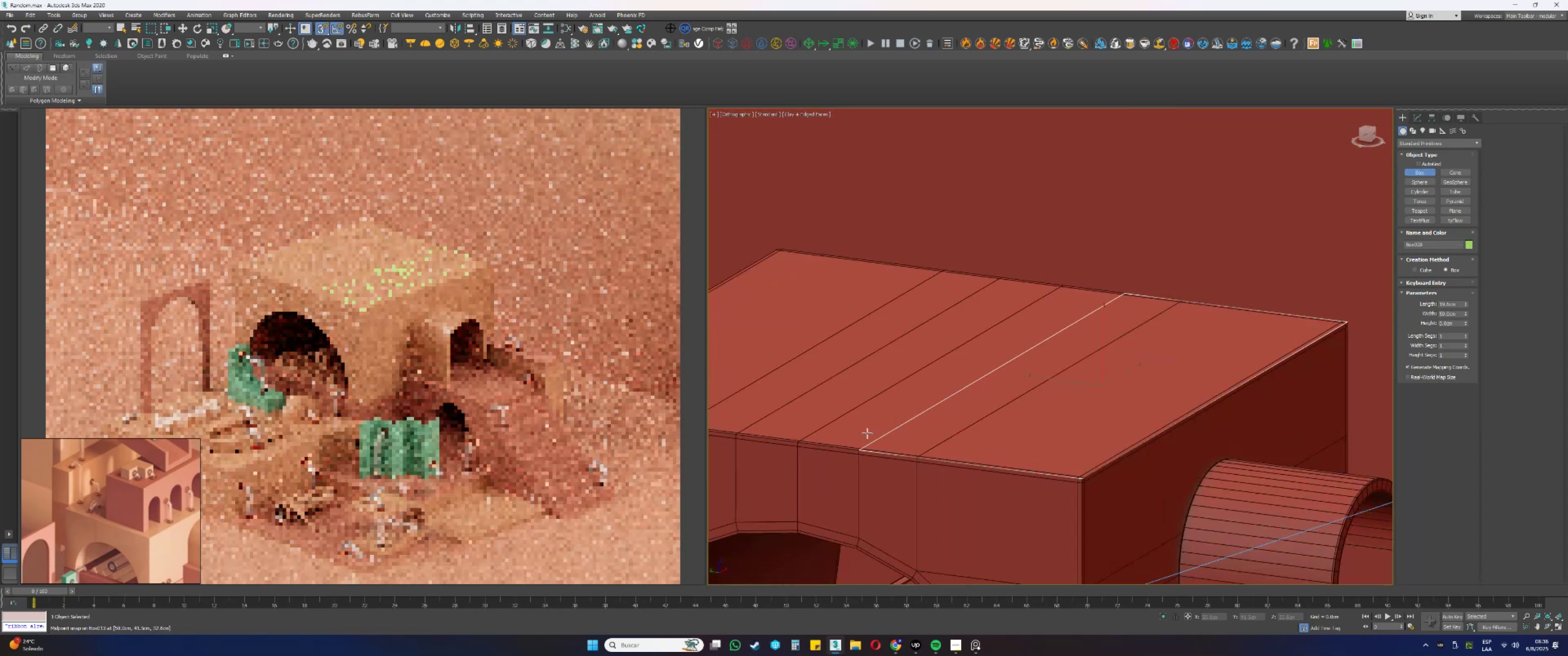 
scroll: coordinate [1273, 340], scroll_direction: down, amount: 5.0
 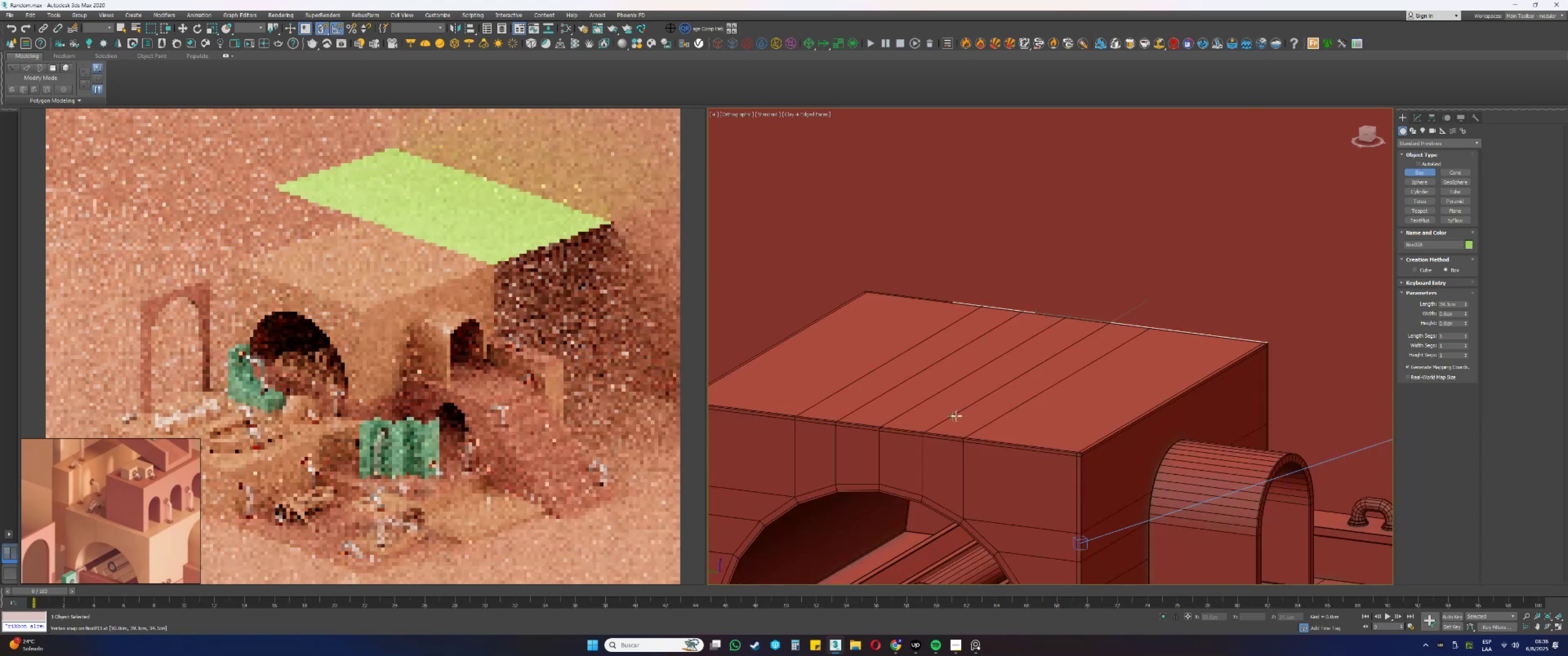 
scroll: coordinate [959, 420], scroll_direction: up, amount: 4.0
 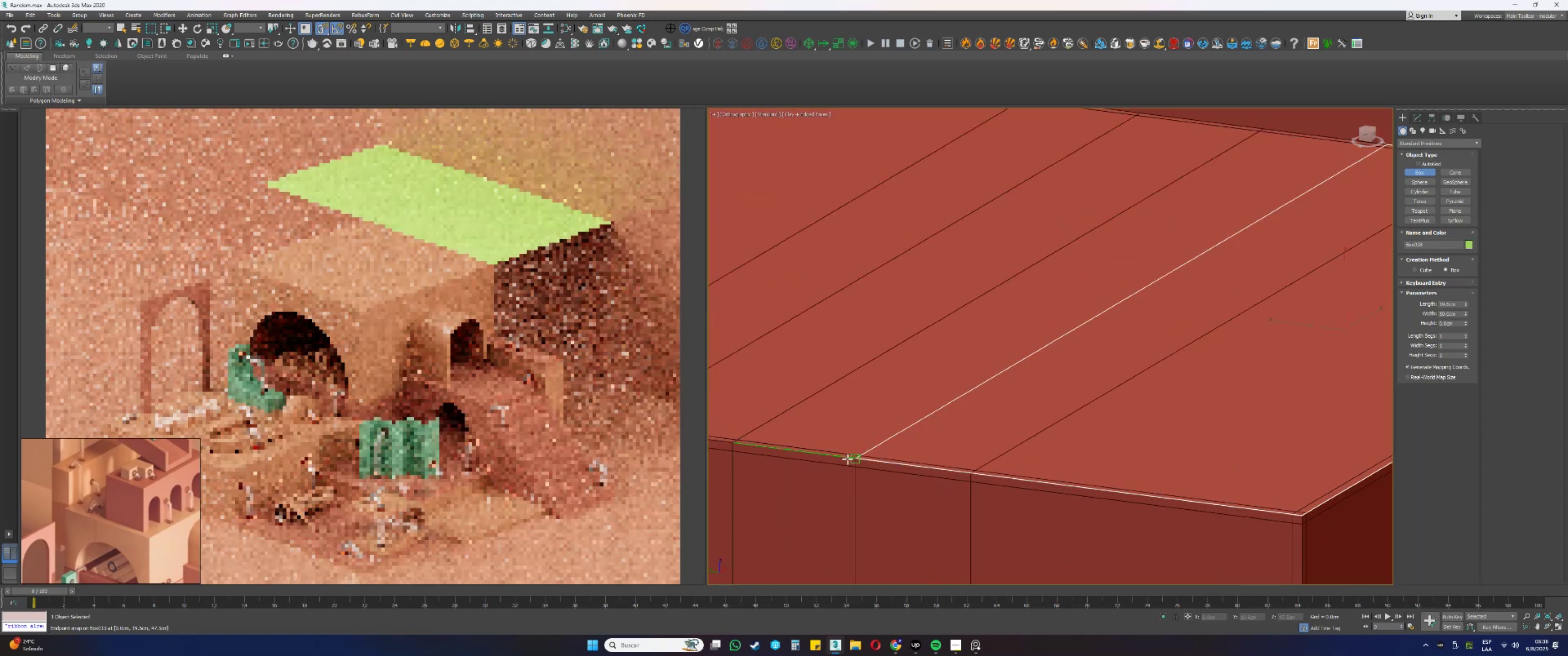 
scroll: coordinate [861, 442], scroll_direction: down, amount: 5.0
 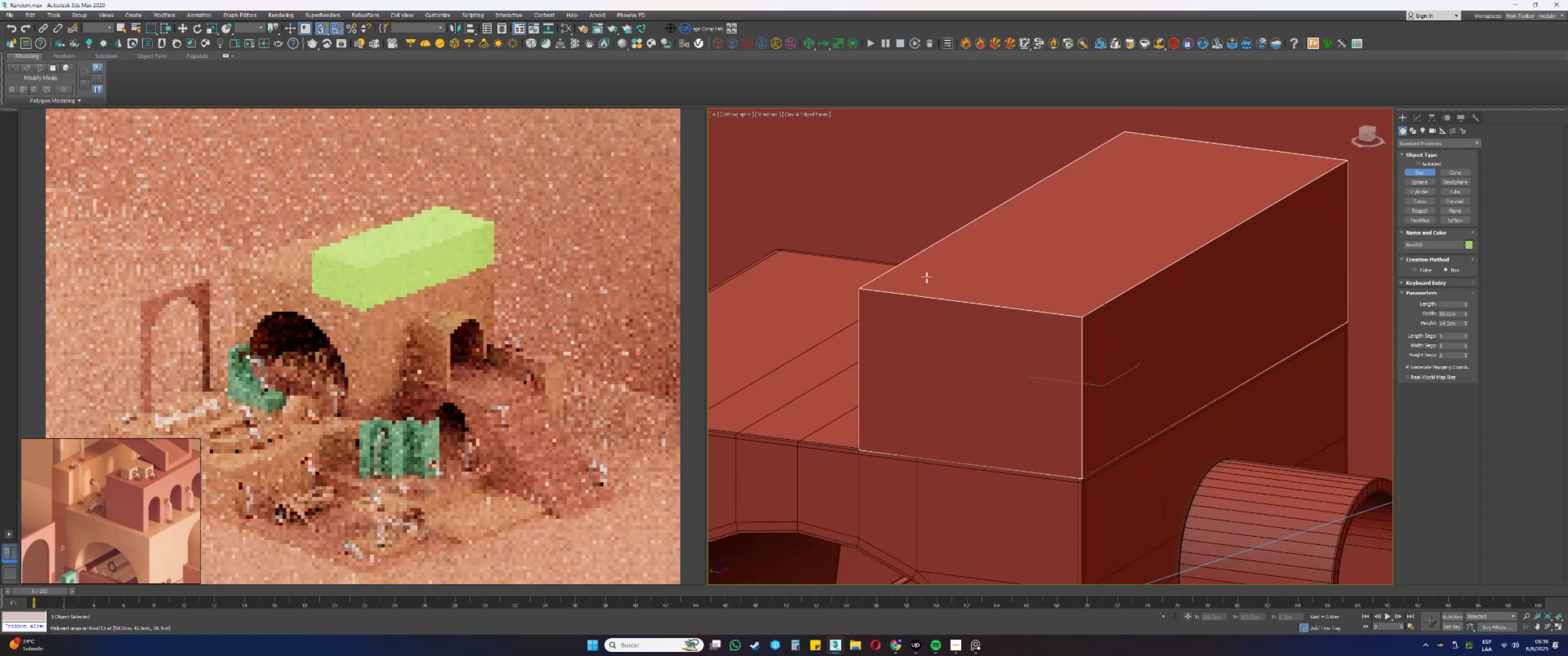 
left_click([922, 220])
 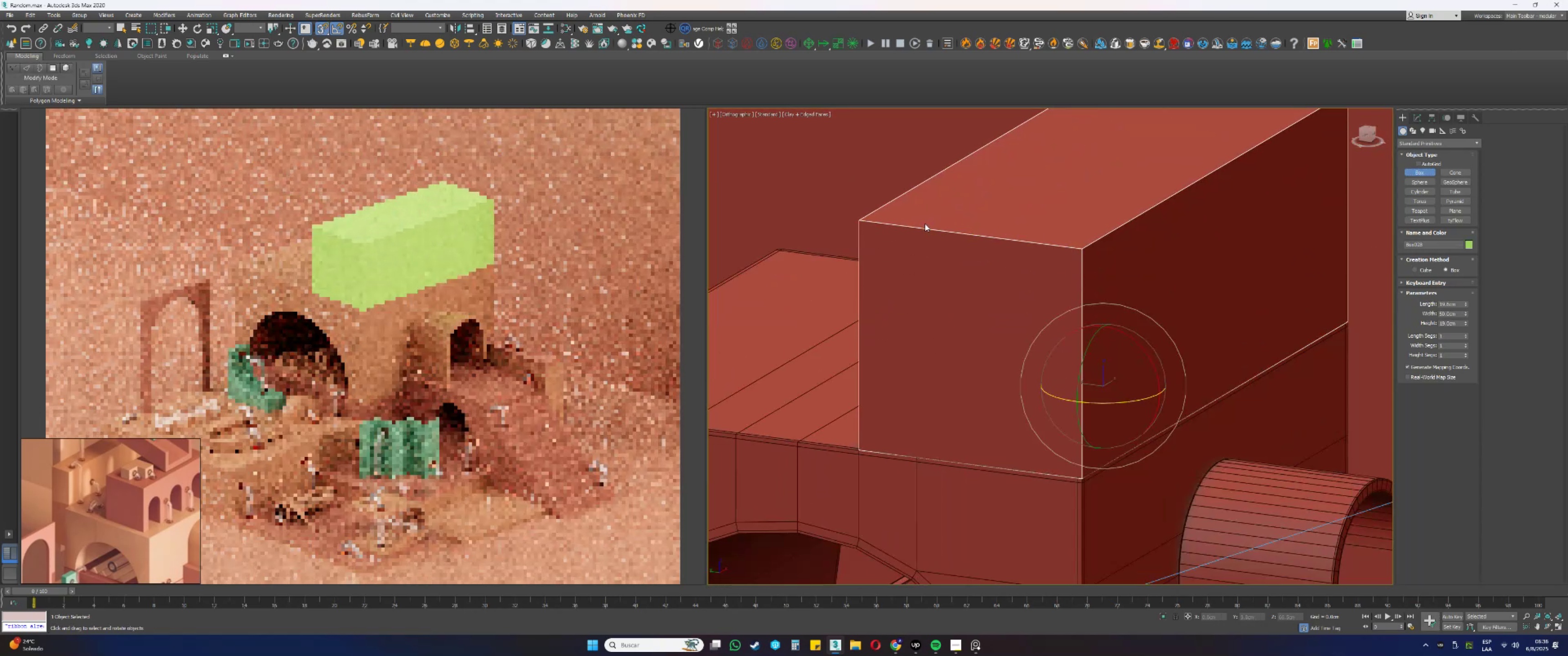 
scroll: coordinate [963, 308], scroll_direction: down, amount: 2.0
 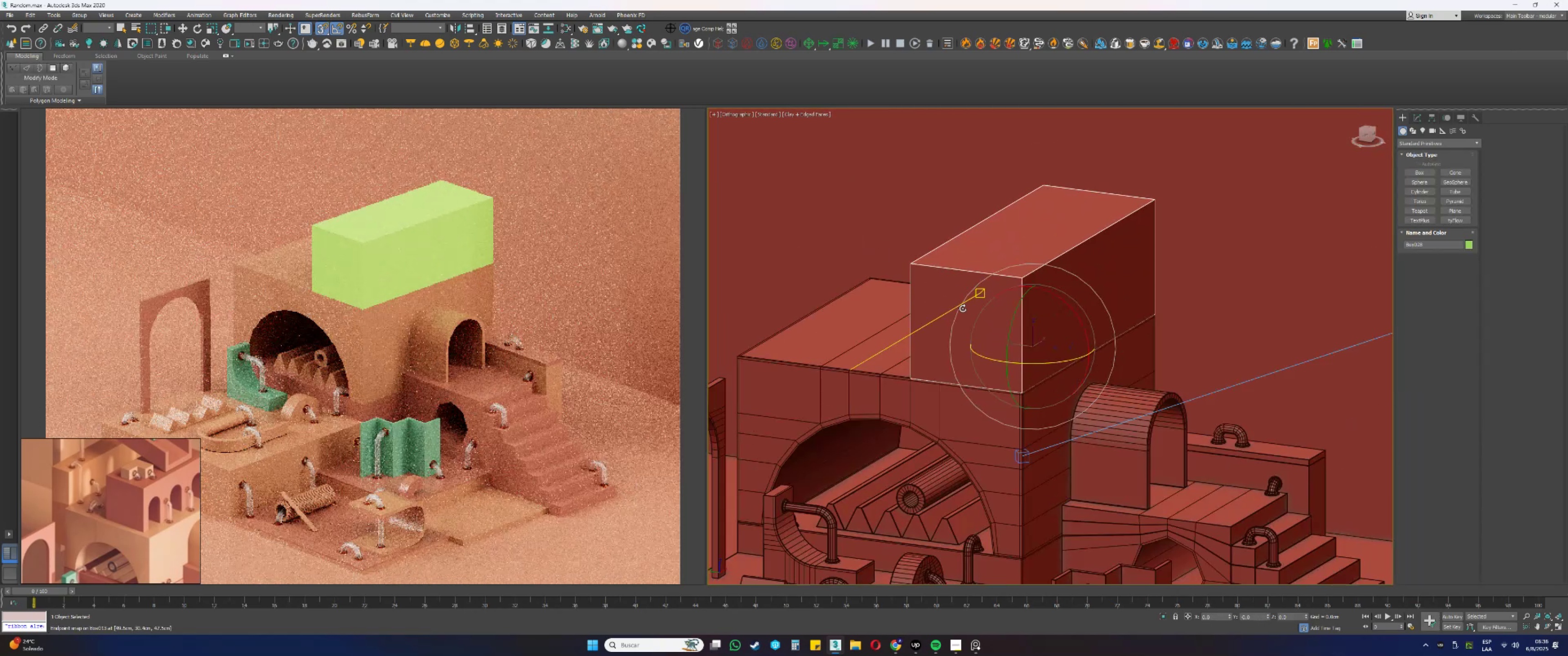 
scroll: coordinate [963, 308], scroll_direction: up, amount: 1.0
 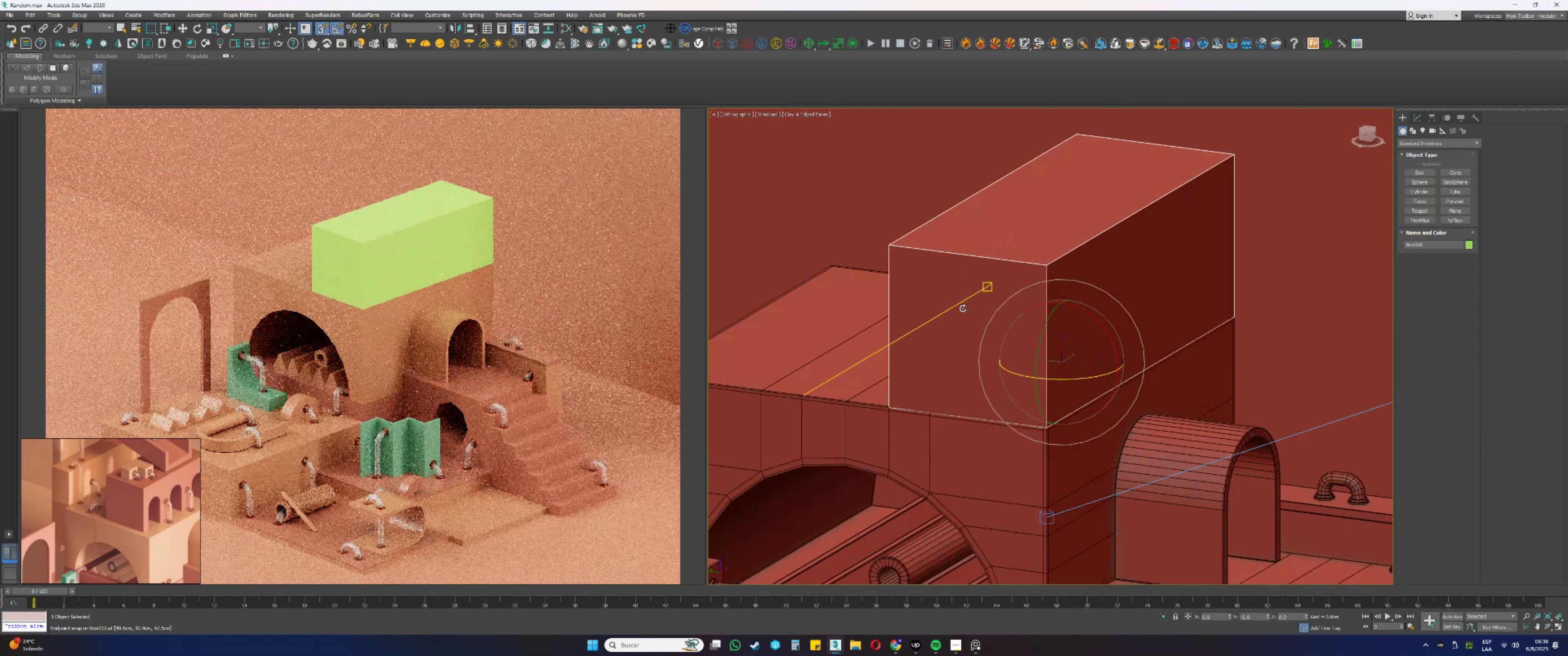 
key(Alt+AltLeft)
 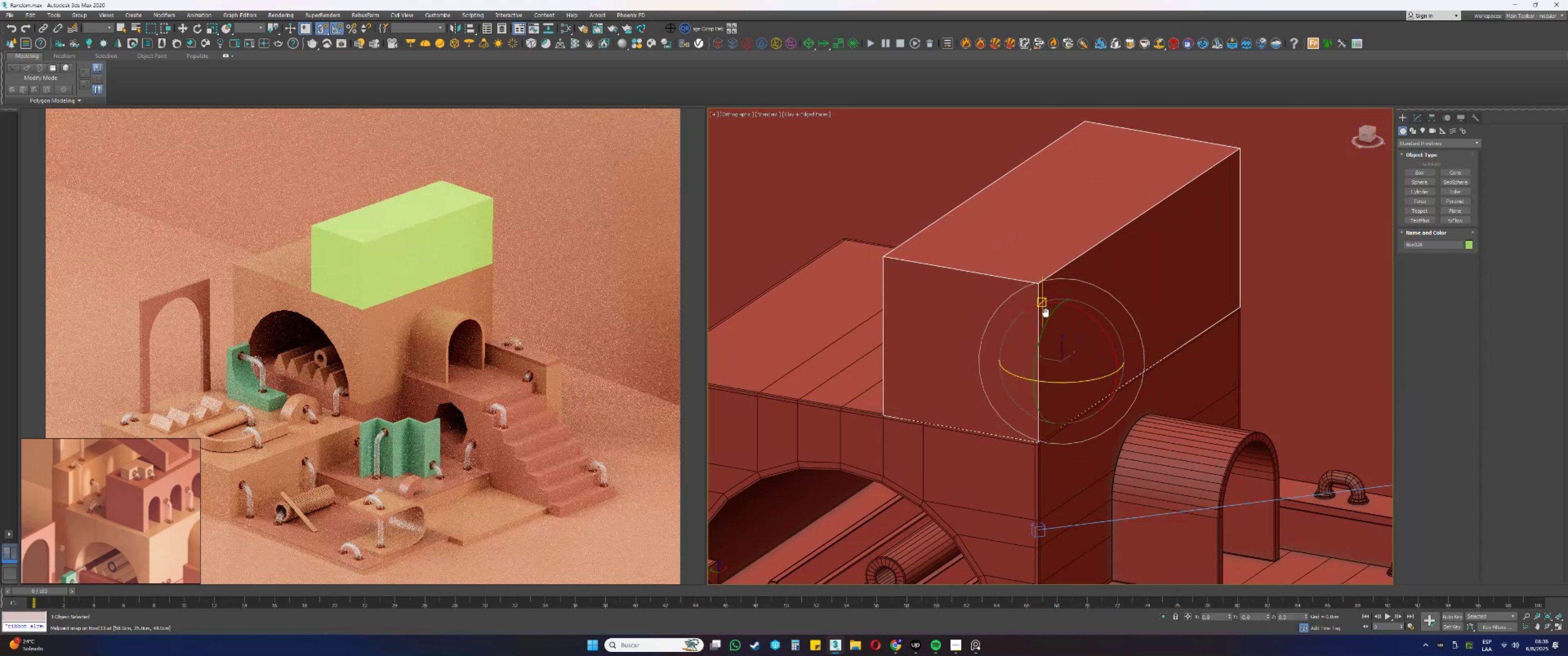 
key(Alt+AltLeft)
 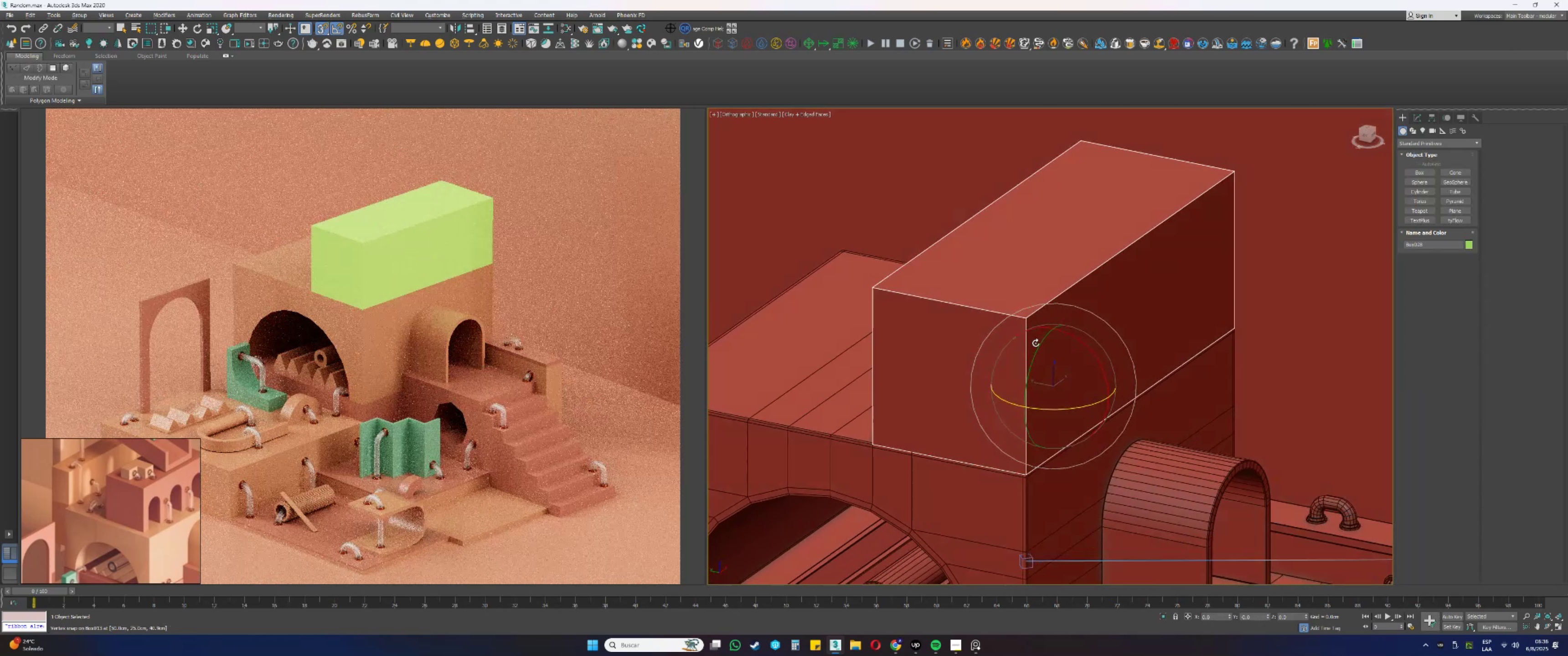 
key(S)
 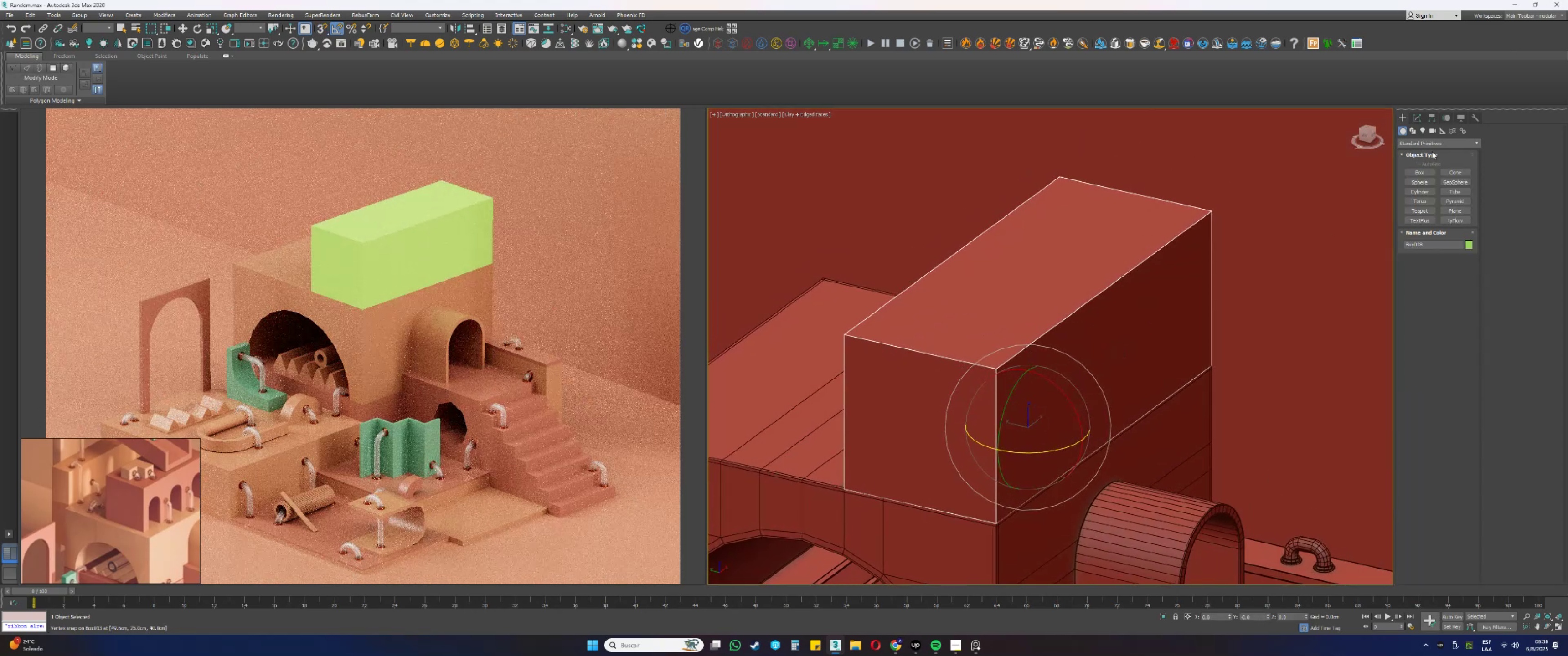 
left_click([1416, 115])
 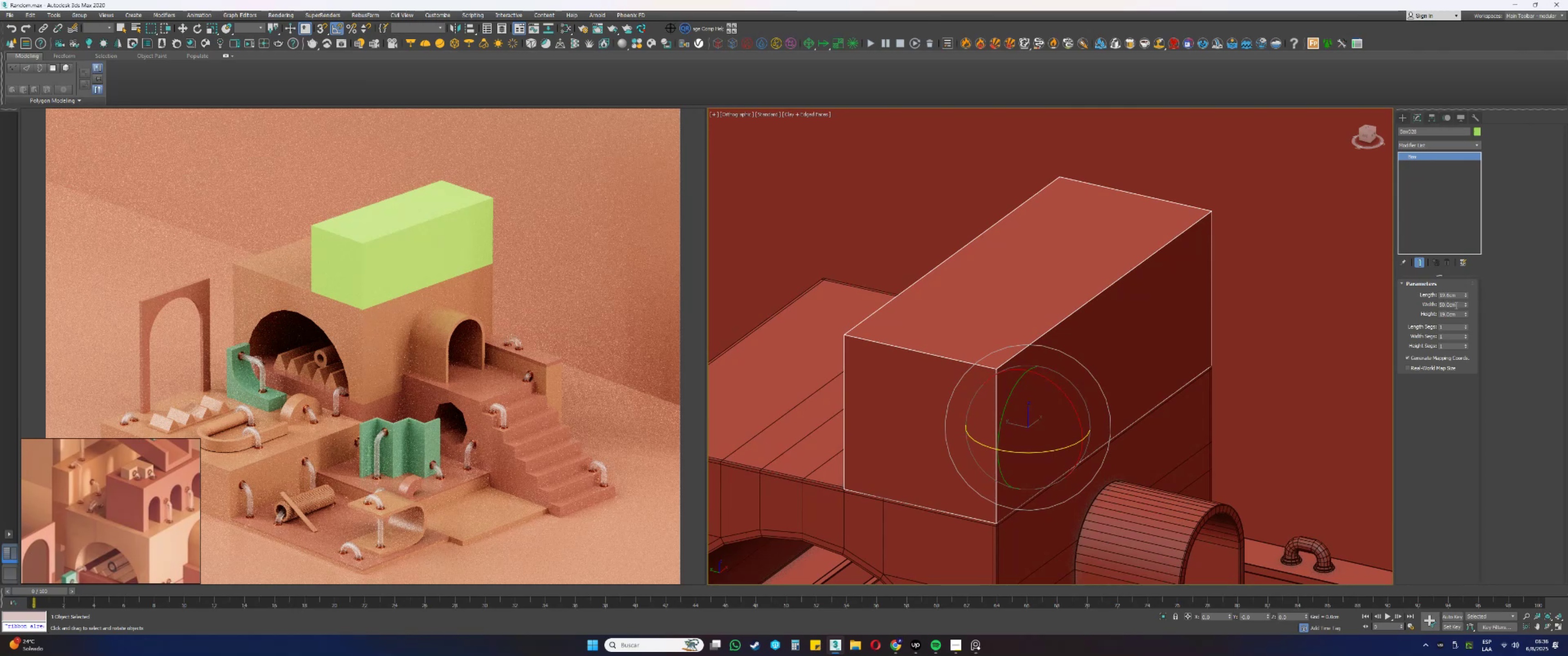 
left_click_drag(start_coordinate=[1458, 303], to_coordinate=[1423, 302])
 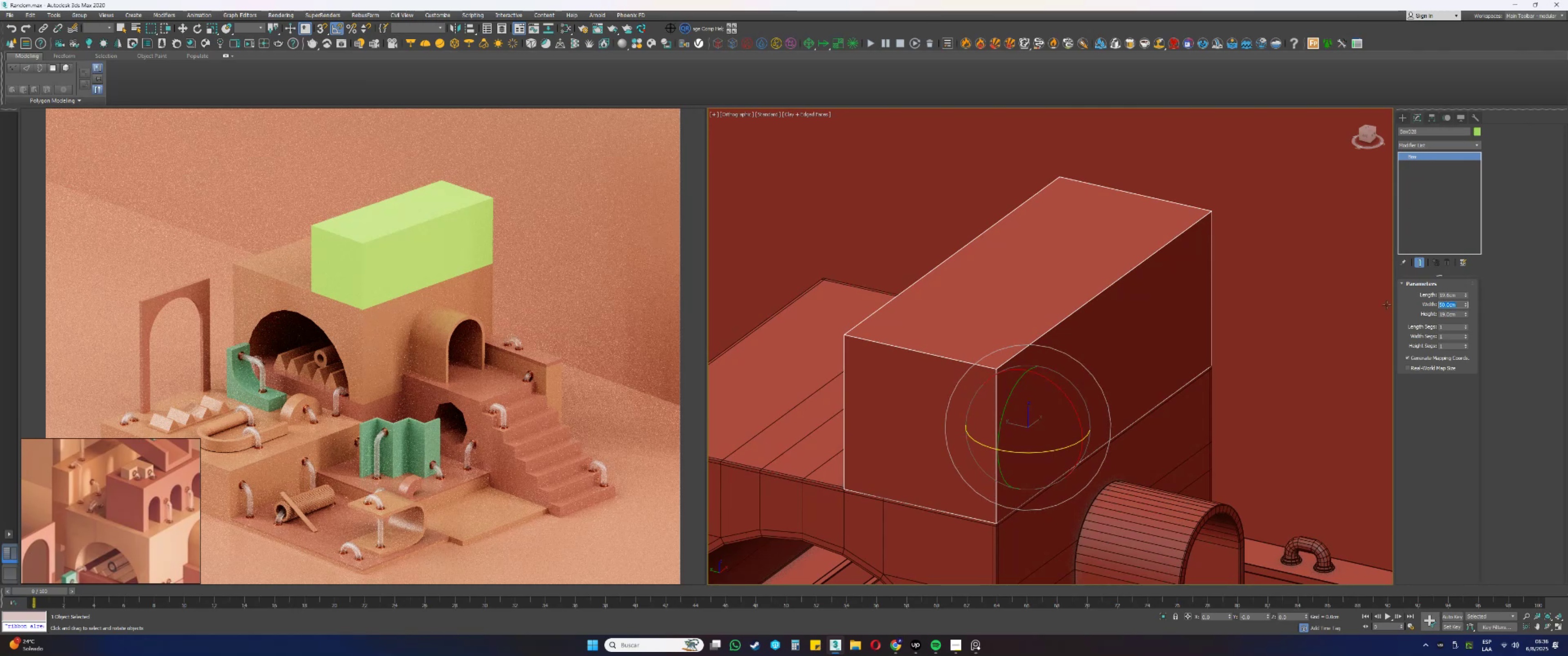 
key(Numpad4)
 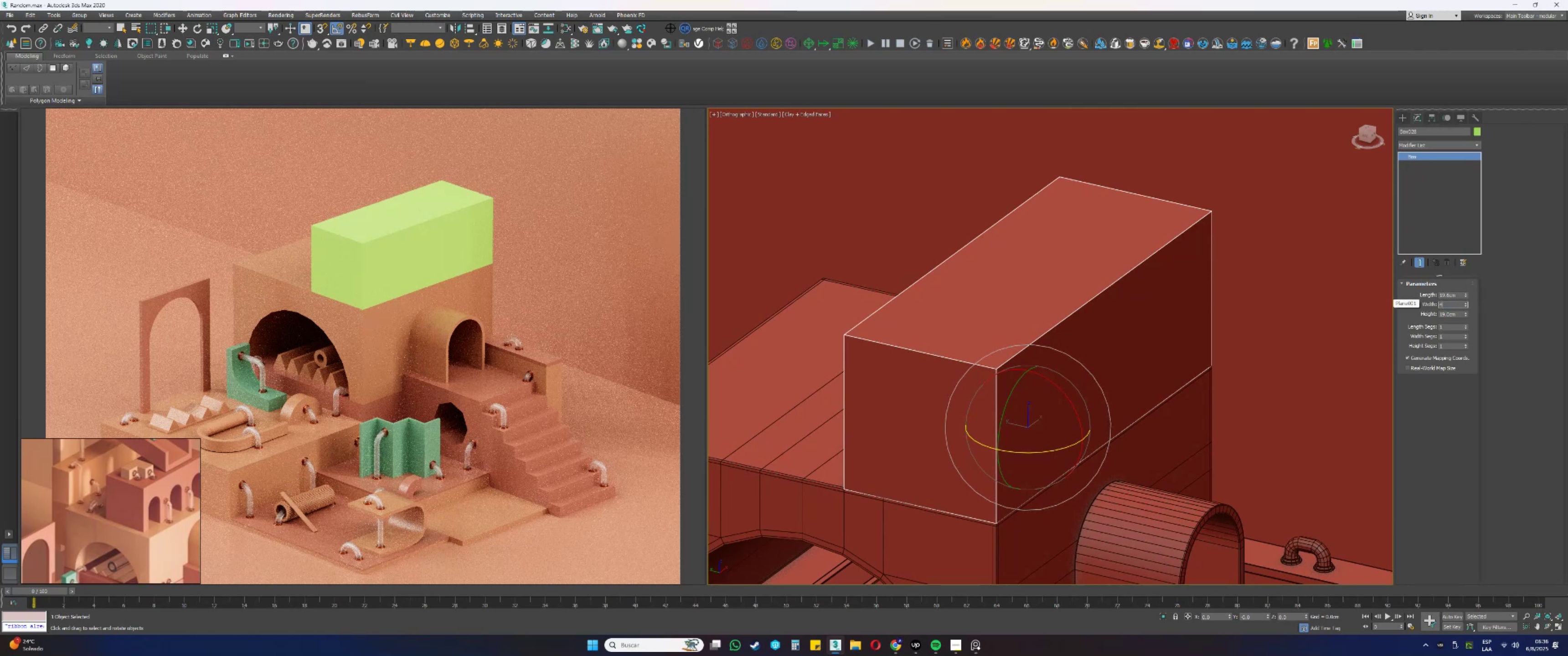 
key(Numpad5)
 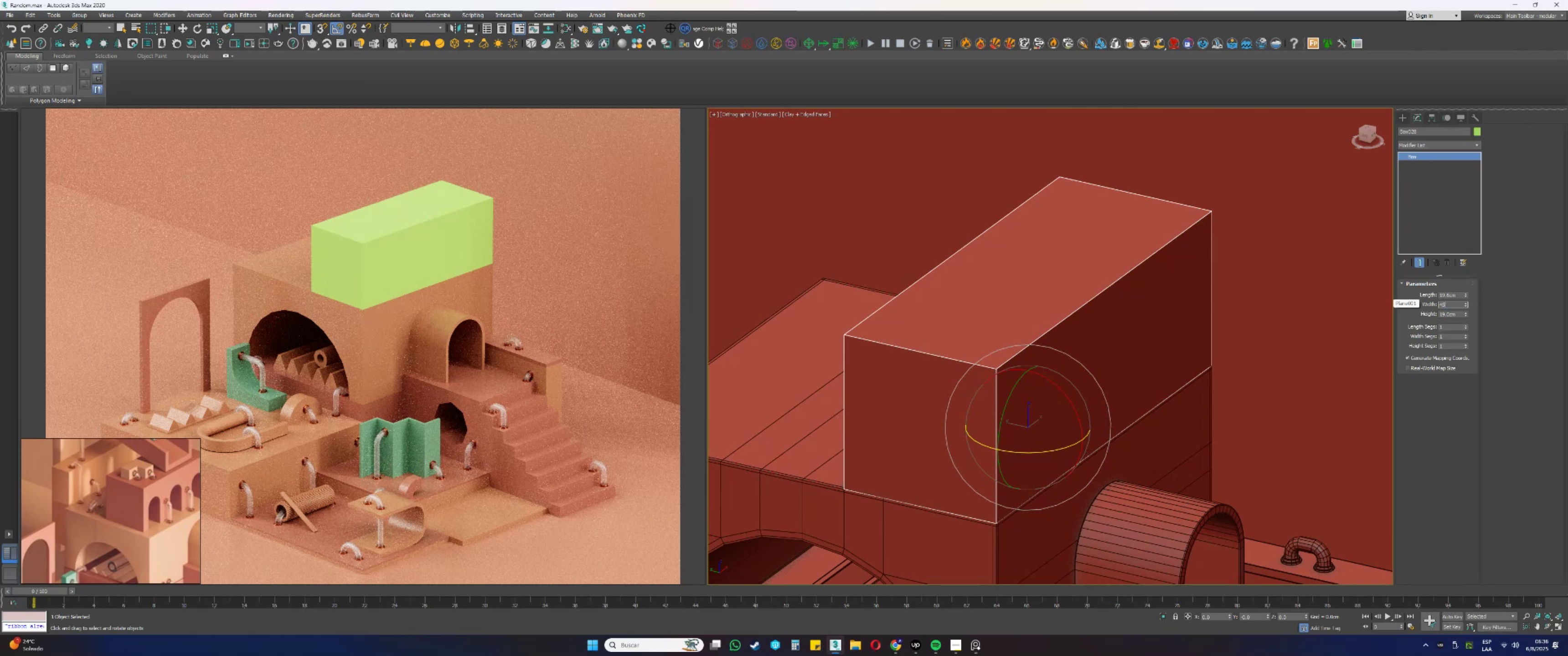 
key(NumpadEnter)
 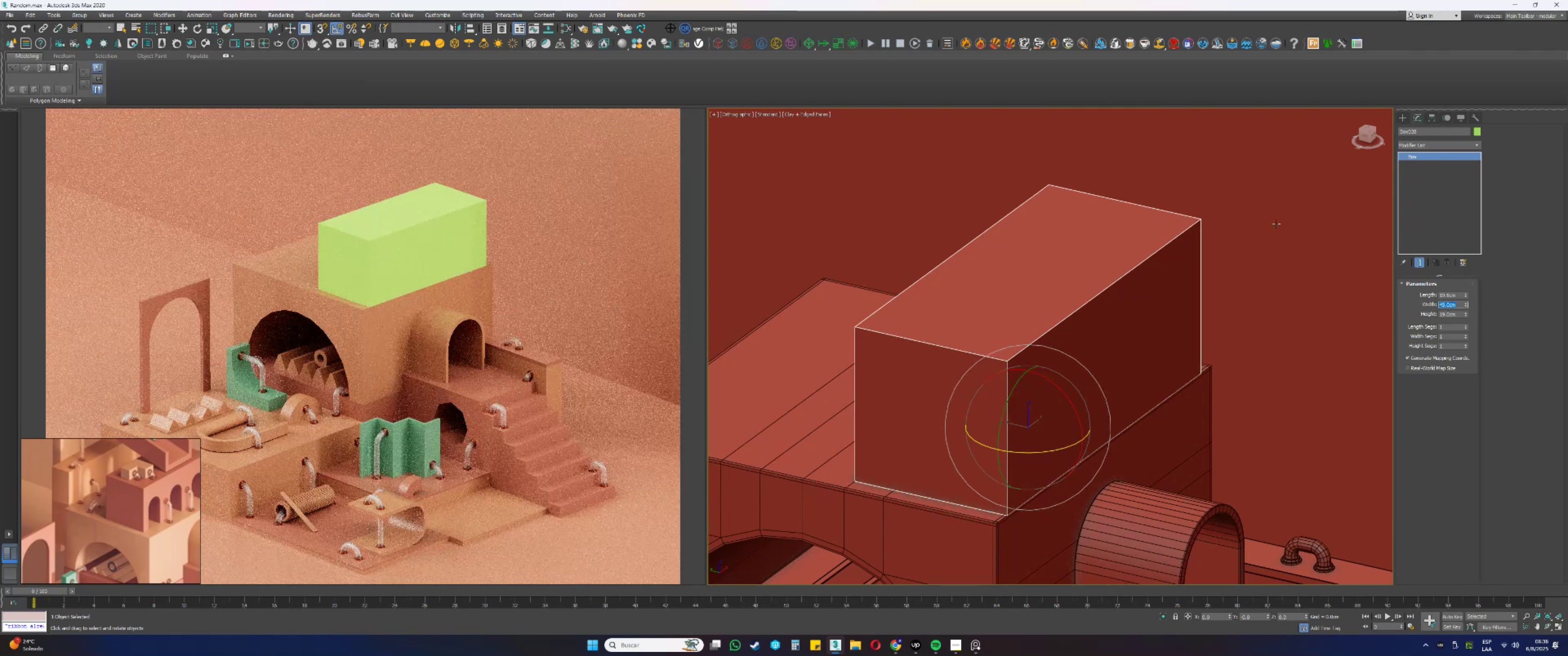 
key(W)
 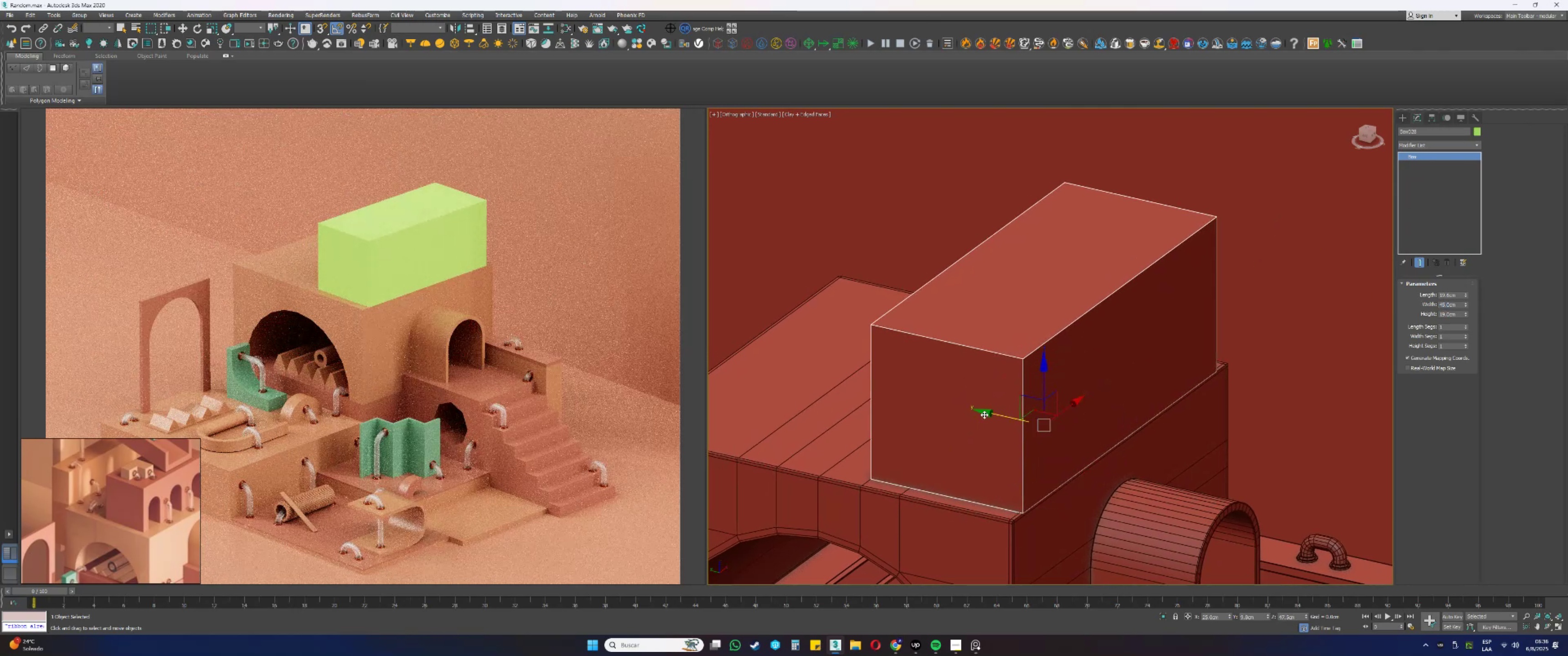 
left_click_drag(start_coordinate=[991, 413], to_coordinate=[936, 395])
 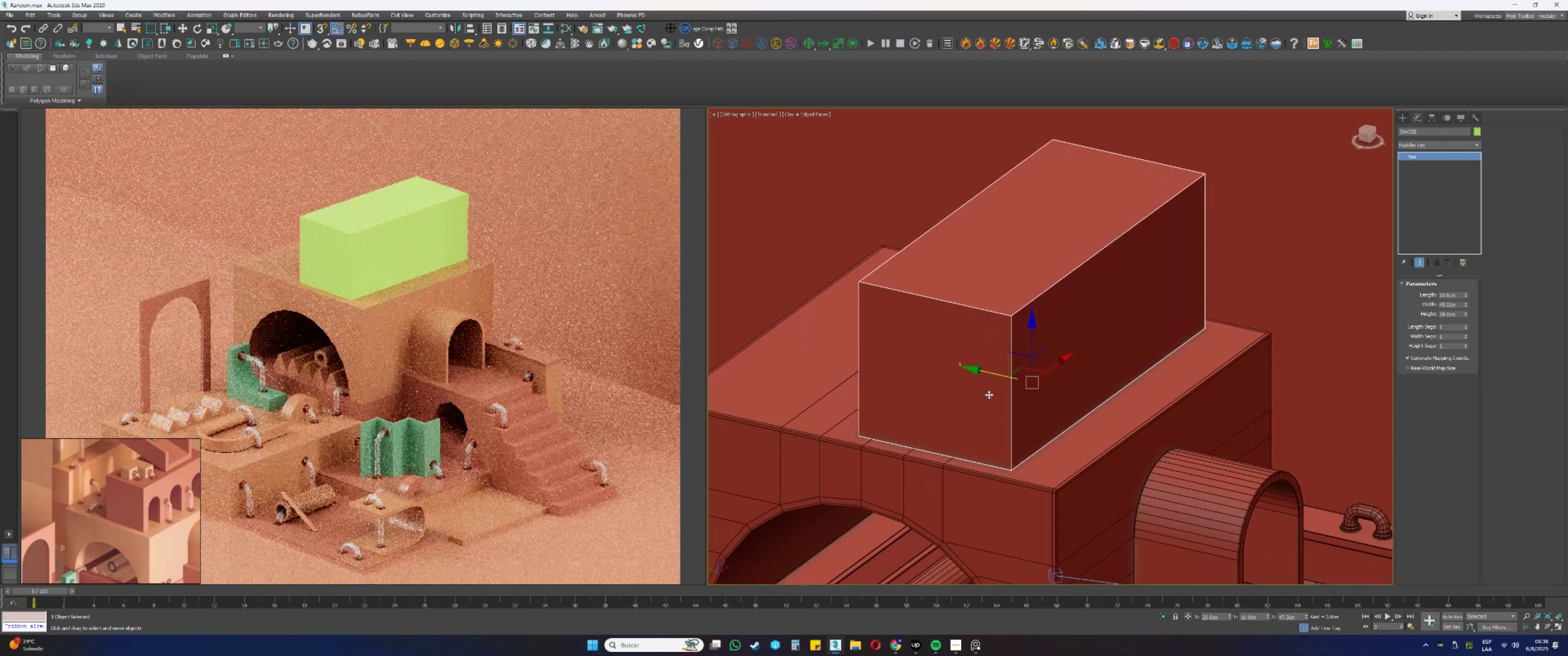 
hold_key(key=AltLeft, duration=0.72)
 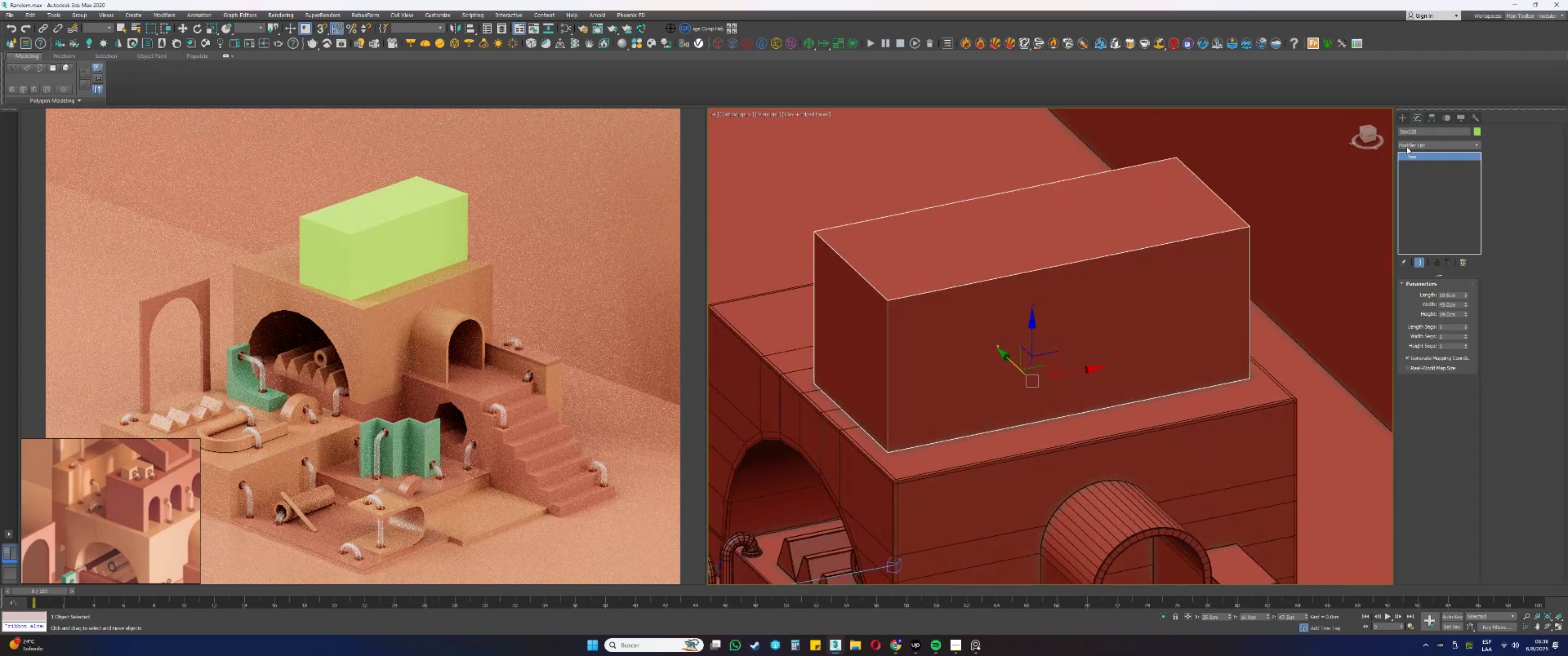 
left_click([1403, 119])
 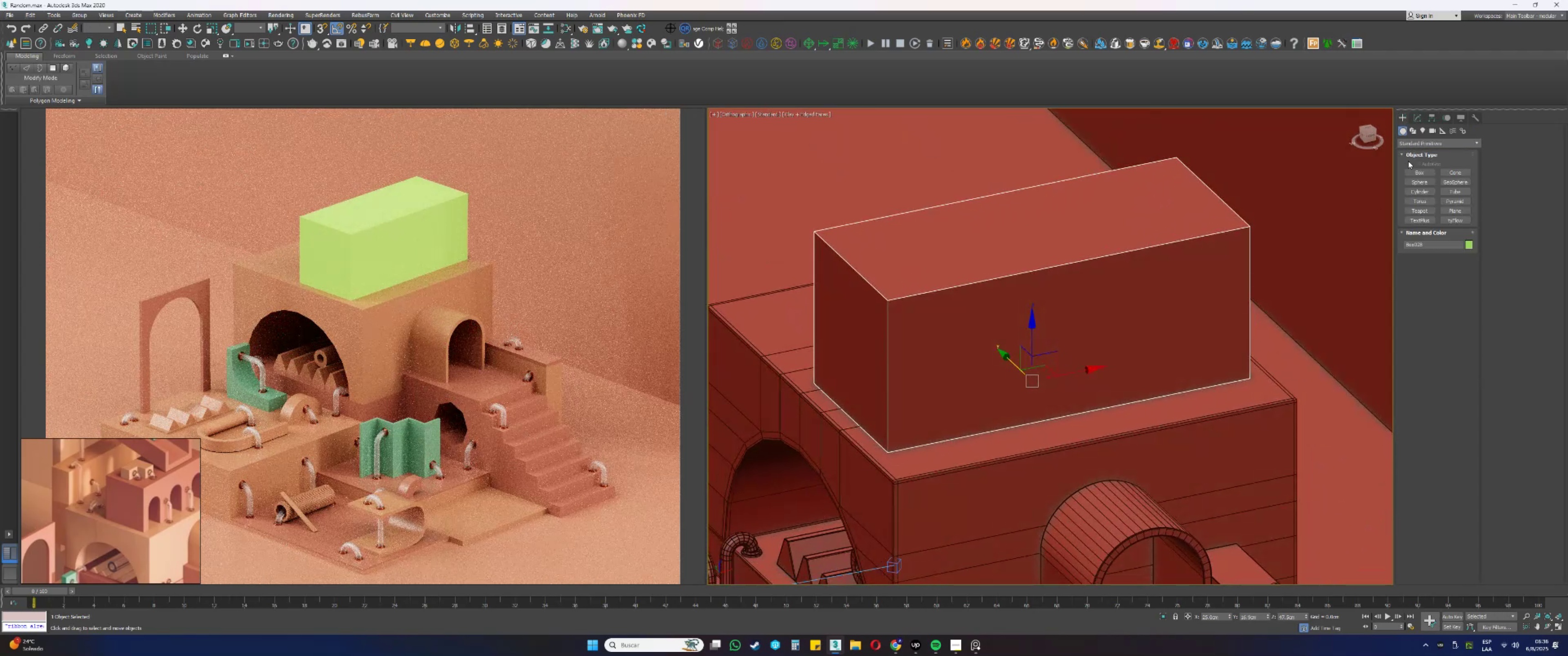 
type(fz)
 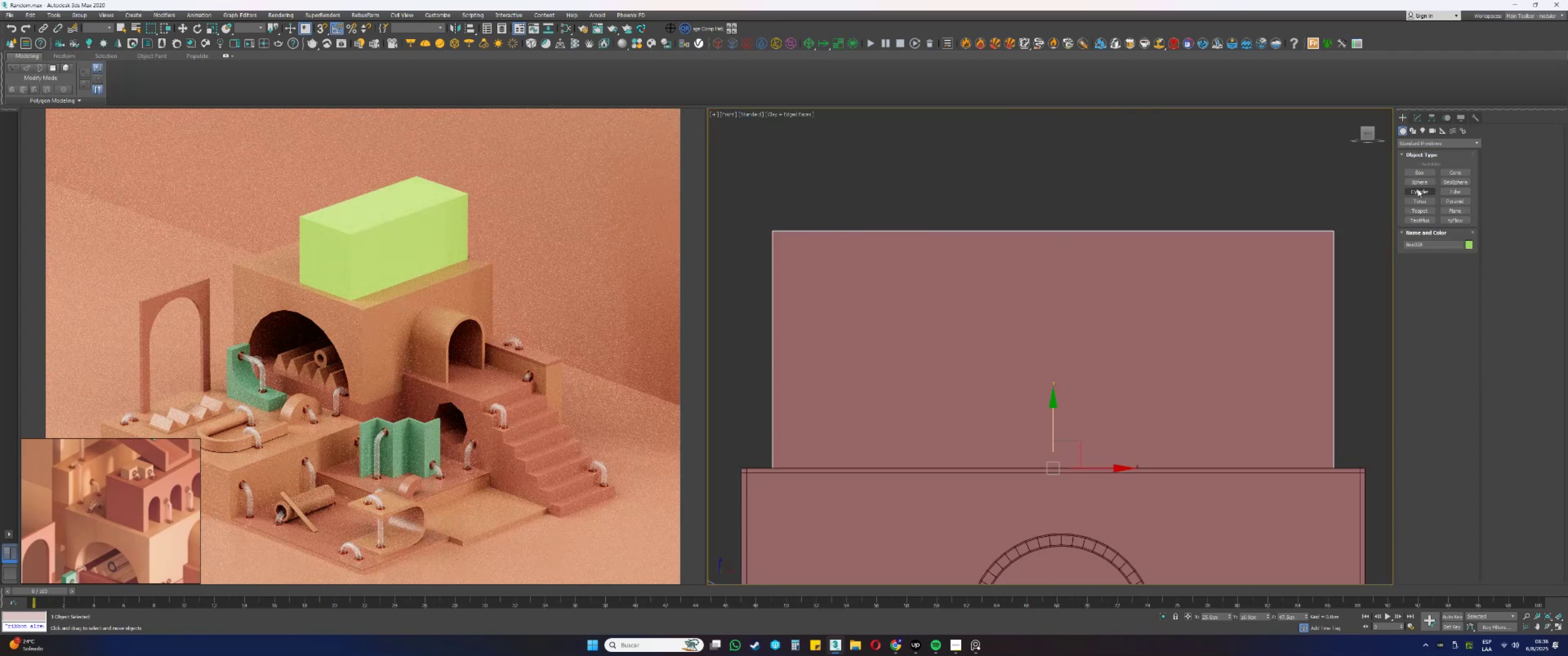 
left_click([1418, 189])
 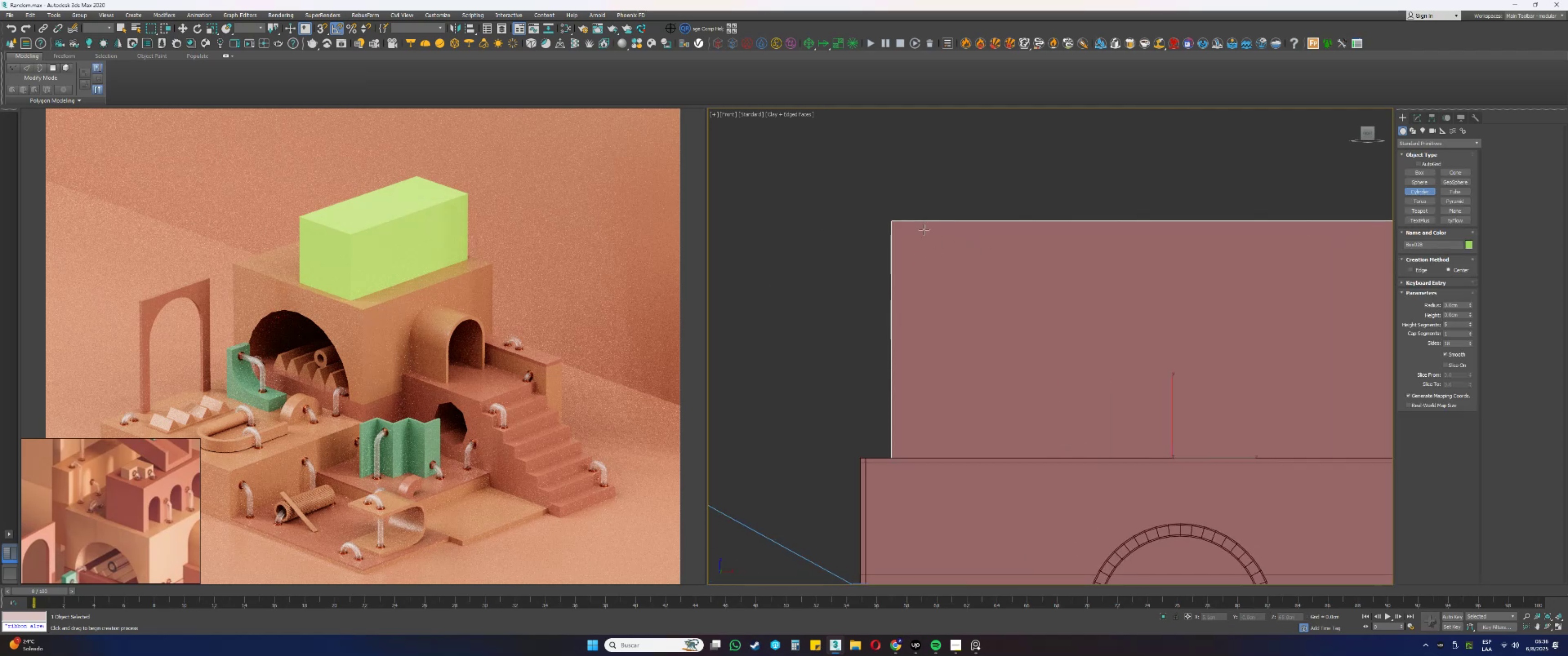 
type(ss)
 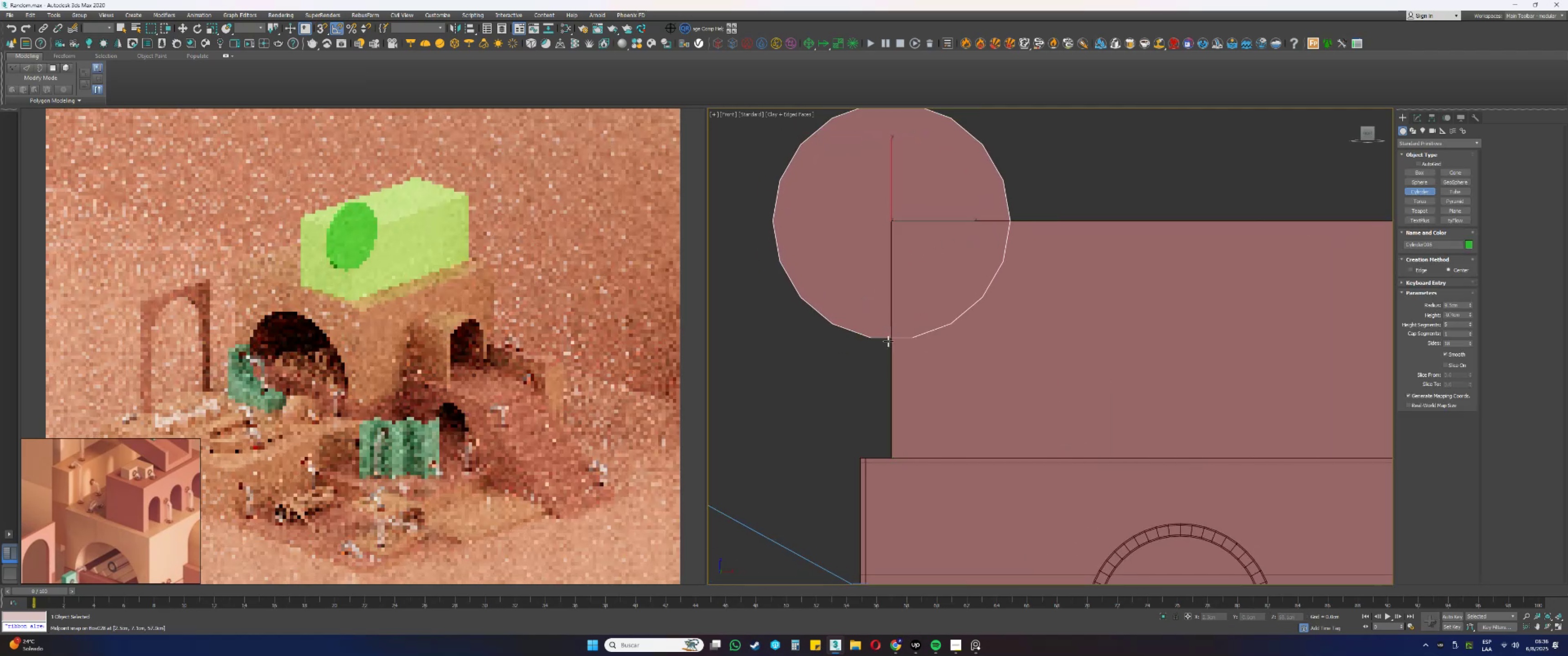 
left_click_drag(start_coordinate=[893, 219], to_coordinate=[892, 332])
 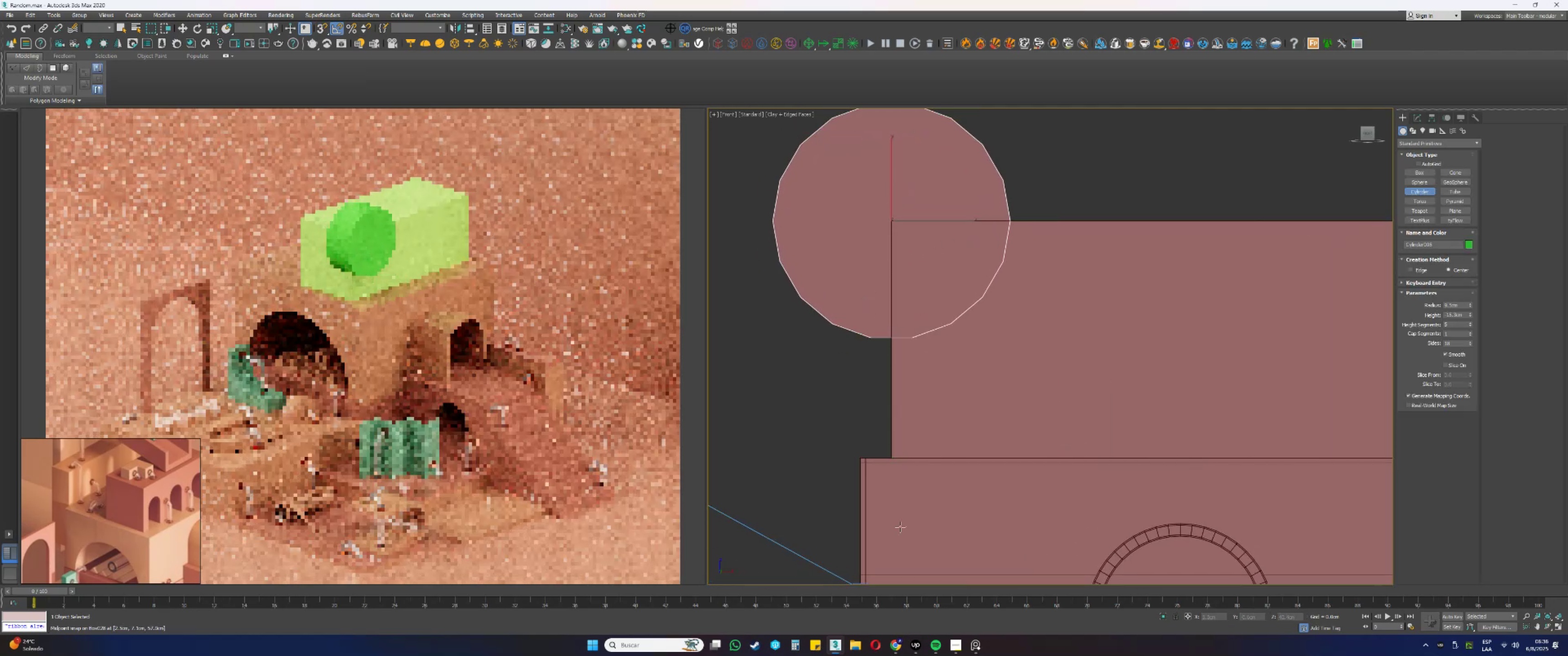 
left_click([913, 534])
 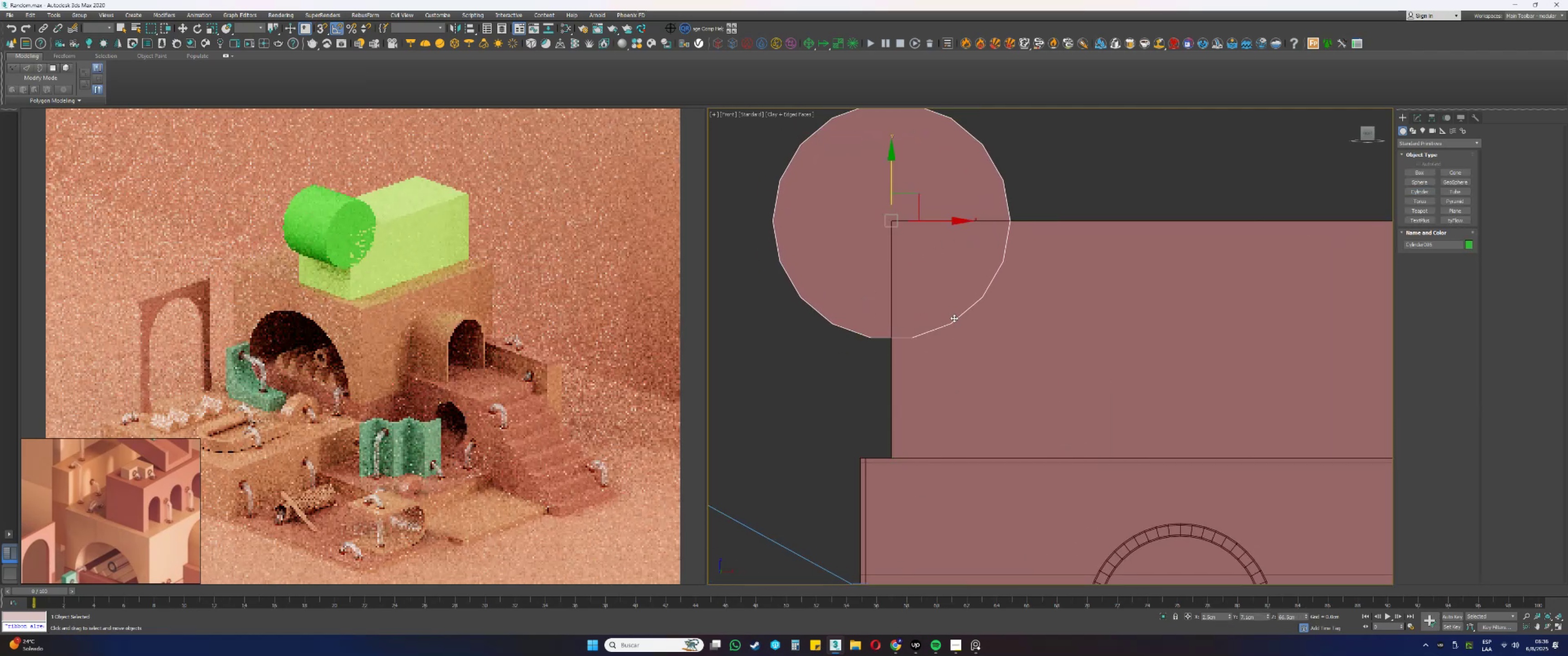 
scroll: coordinate [910, 306], scroll_direction: down, amount: 1.0
 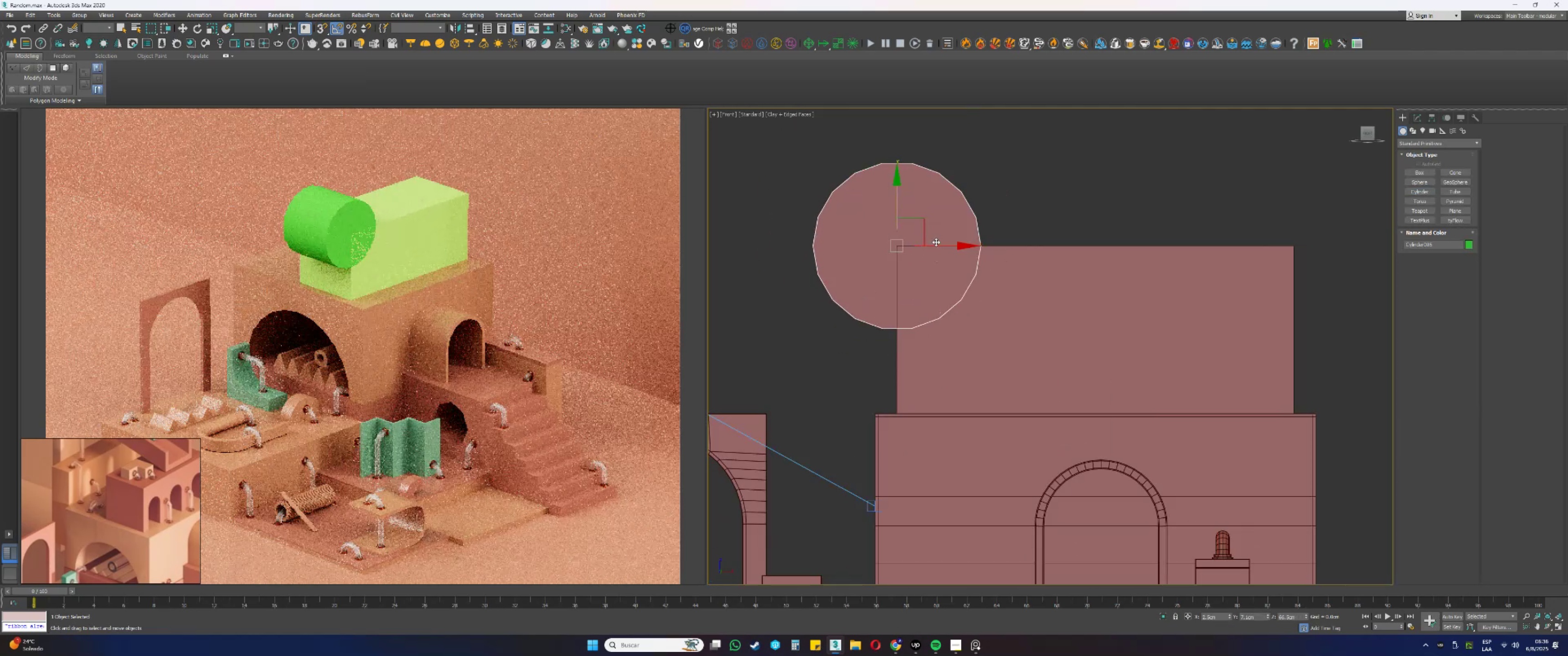 
left_click_drag(start_coordinate=[932, 244], to_coordinate=[1014, 251])
 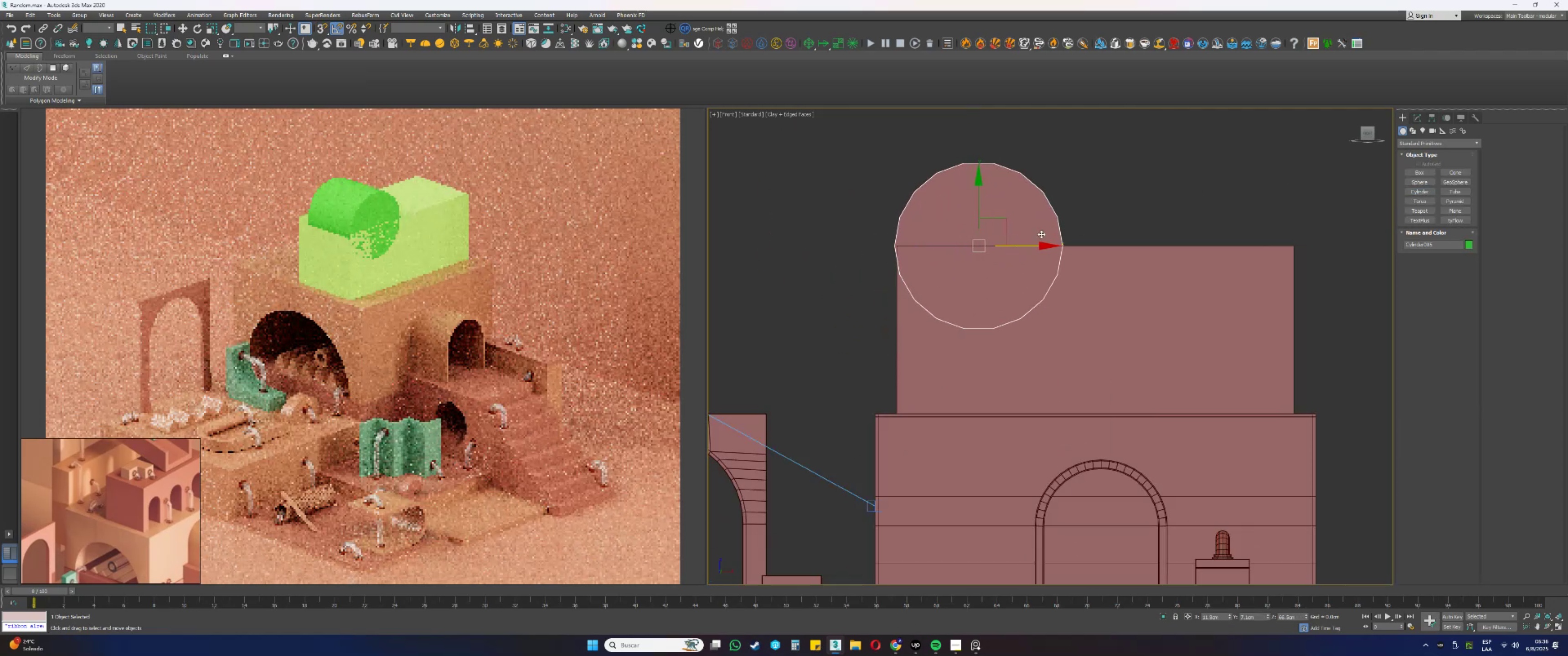 
left_click_drag(start_coordinate=[1021, 246], to_coordinate=[811, 259])
 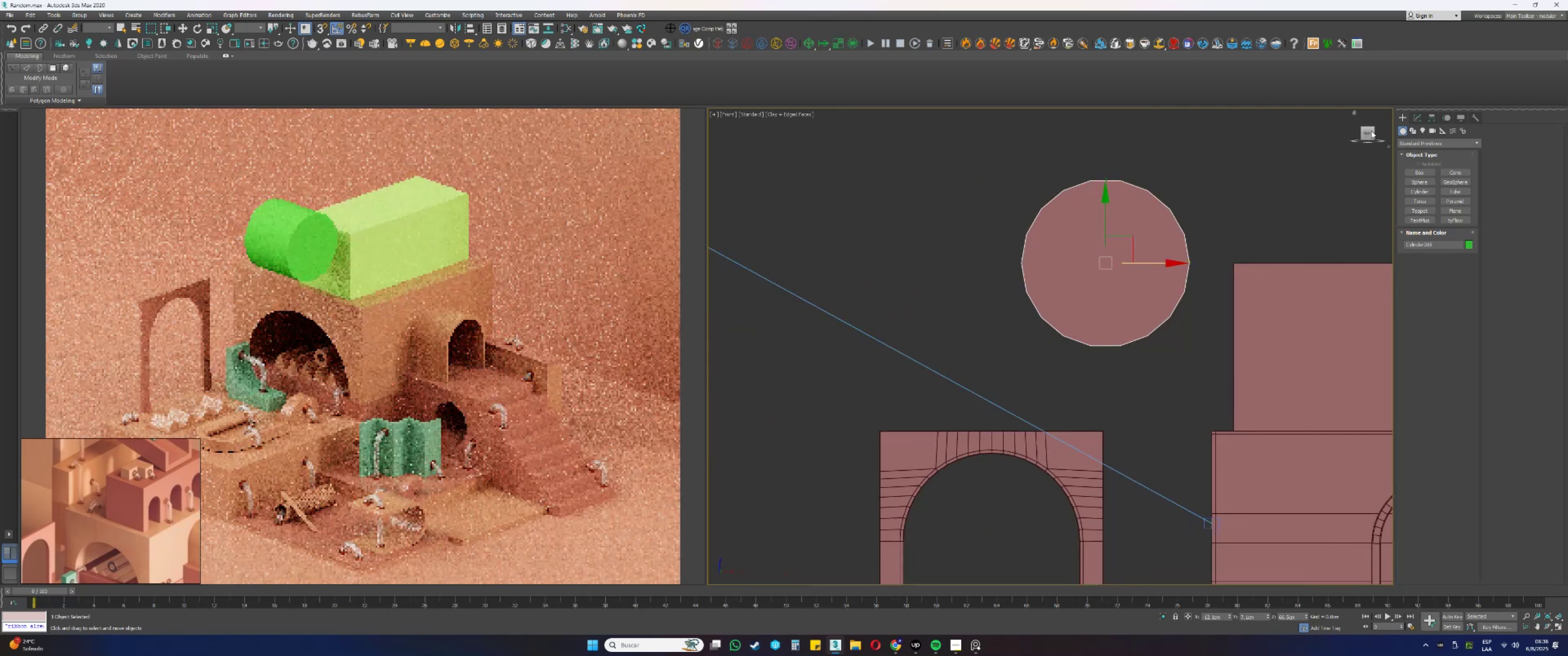 
left_click([1416, 115])
 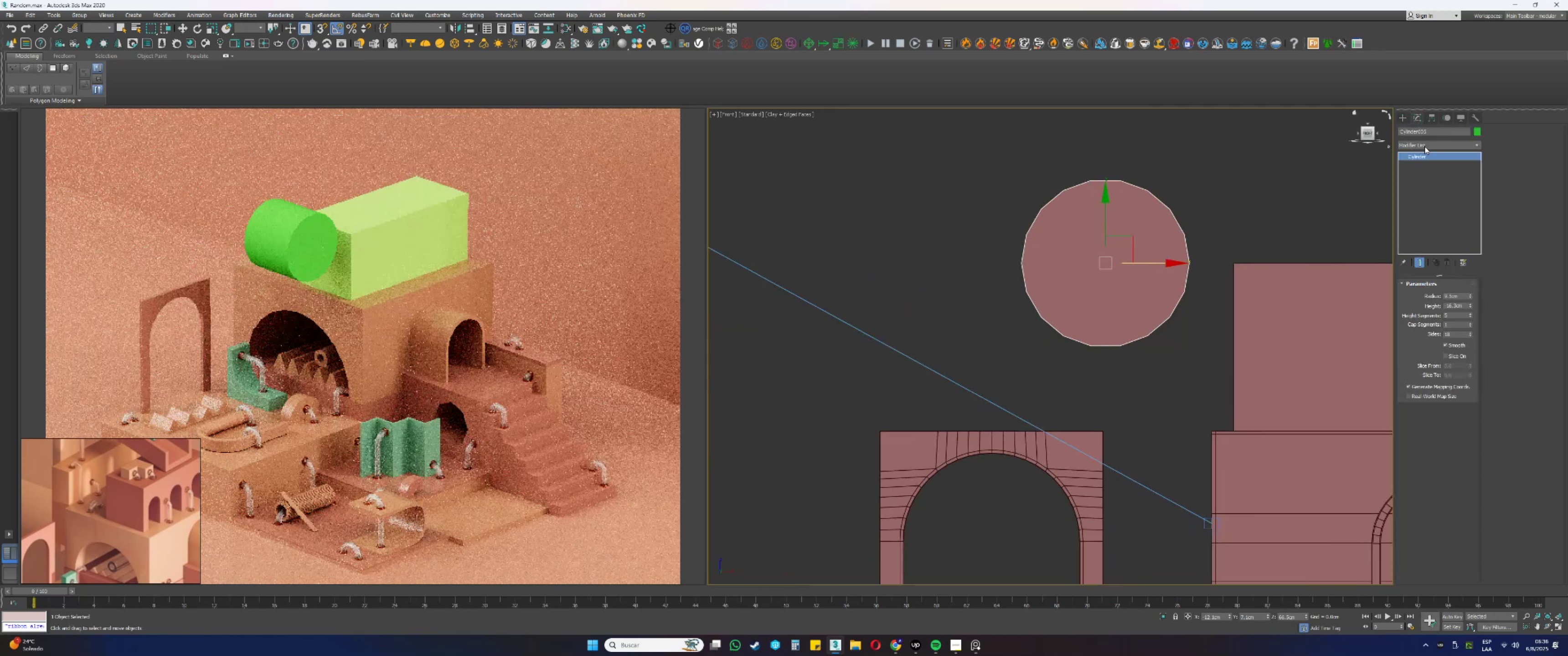 
left_click([1423, 145])
 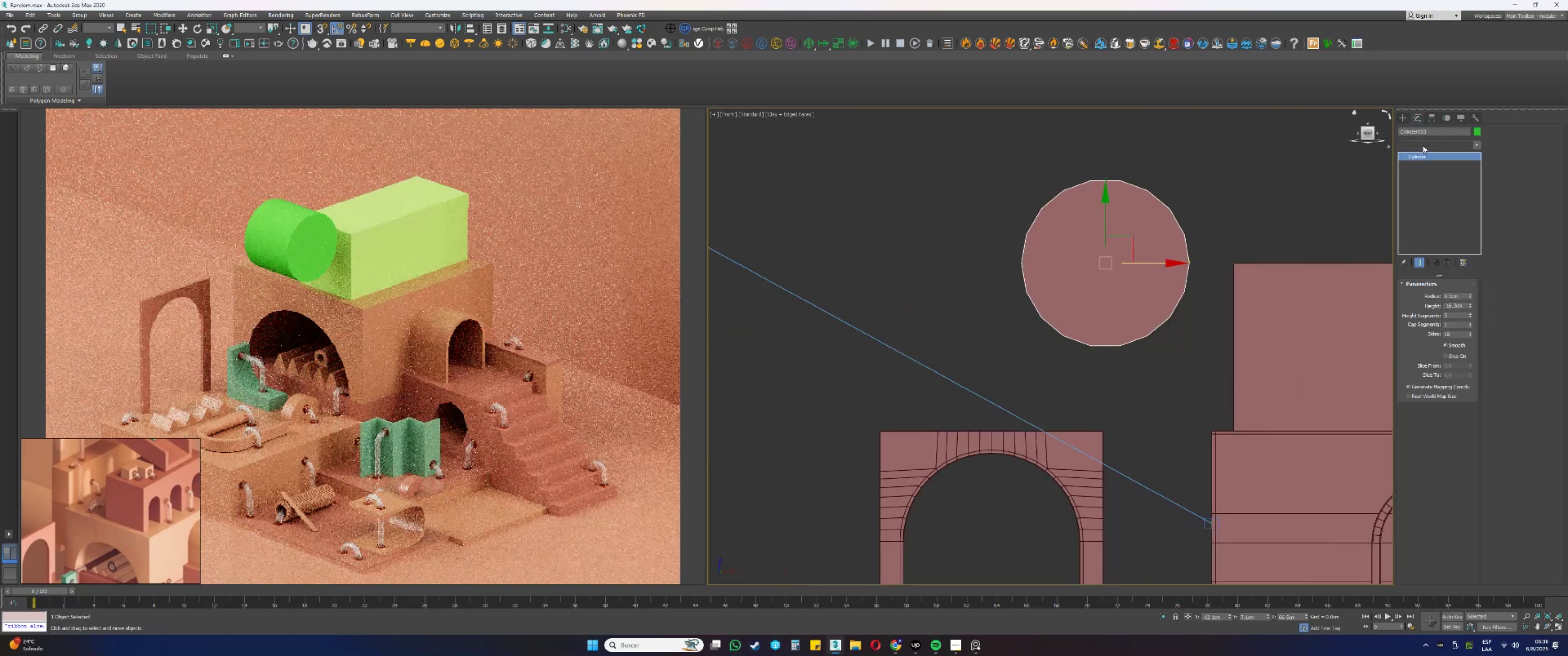 
key(Escape)
 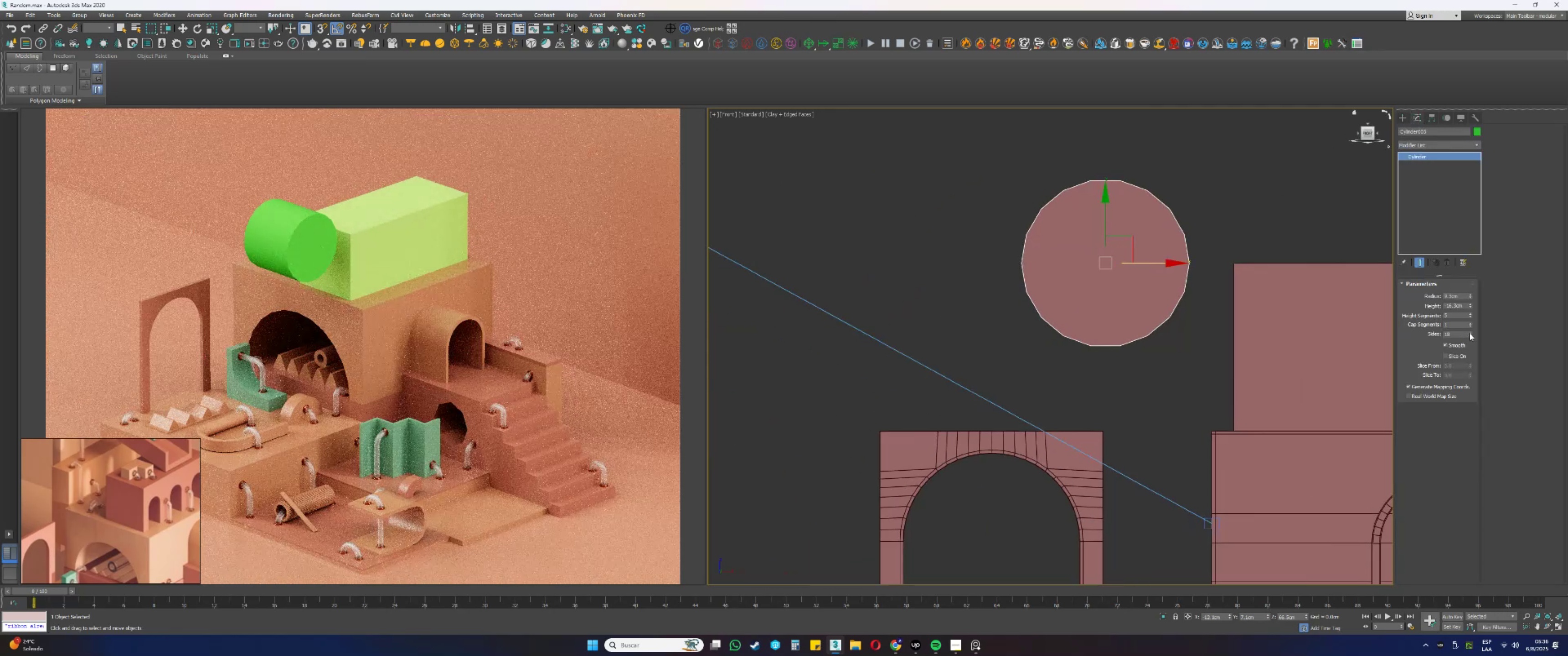 
double_click([1470, 333])
 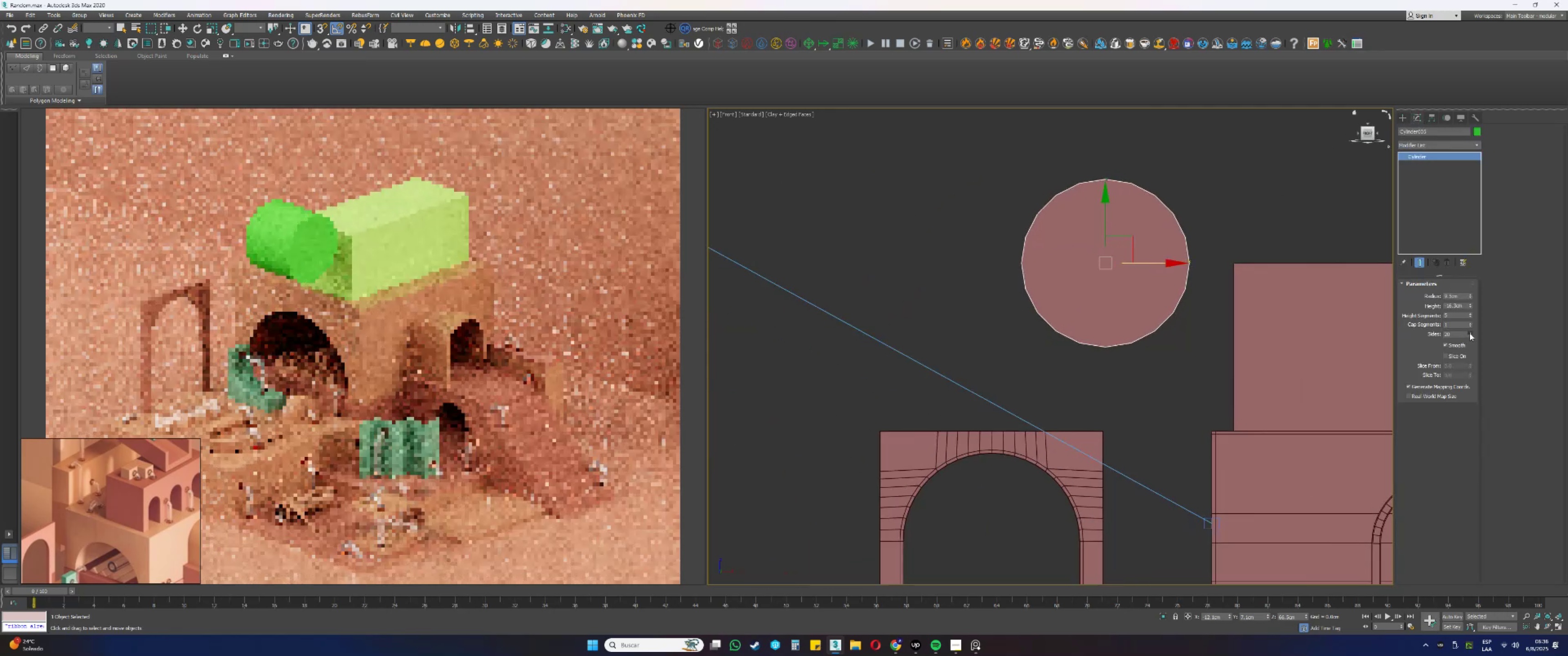 
triple_click([1470, 333])
 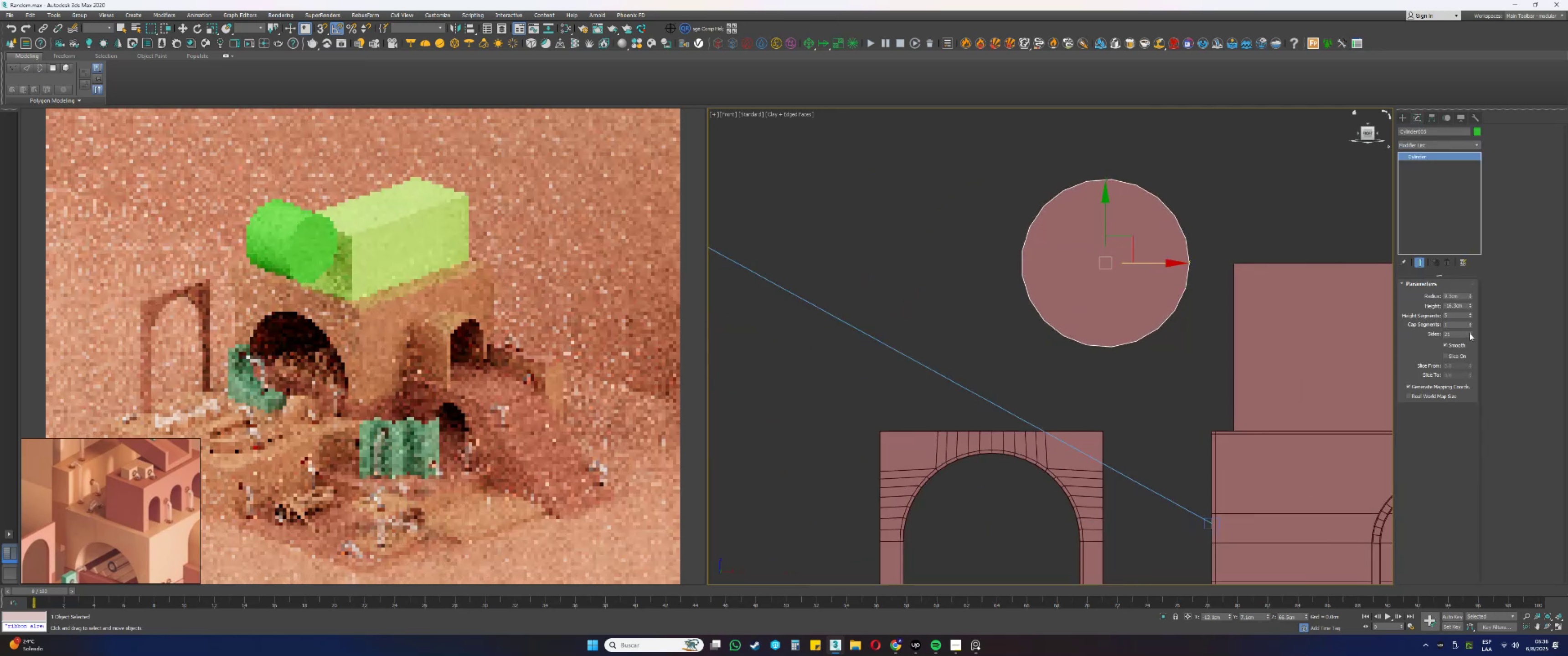 
triple_click([1470, 333])
 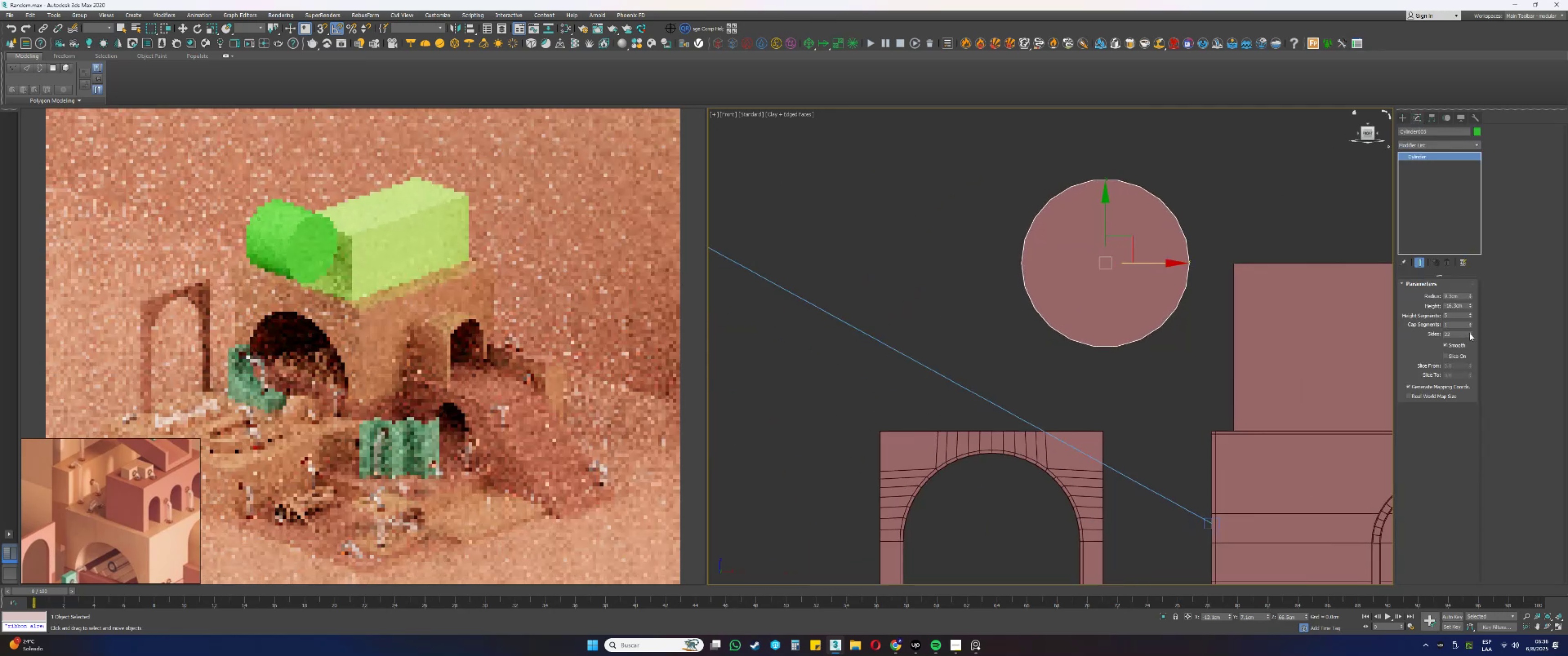 
triple_click([1470, 333])
 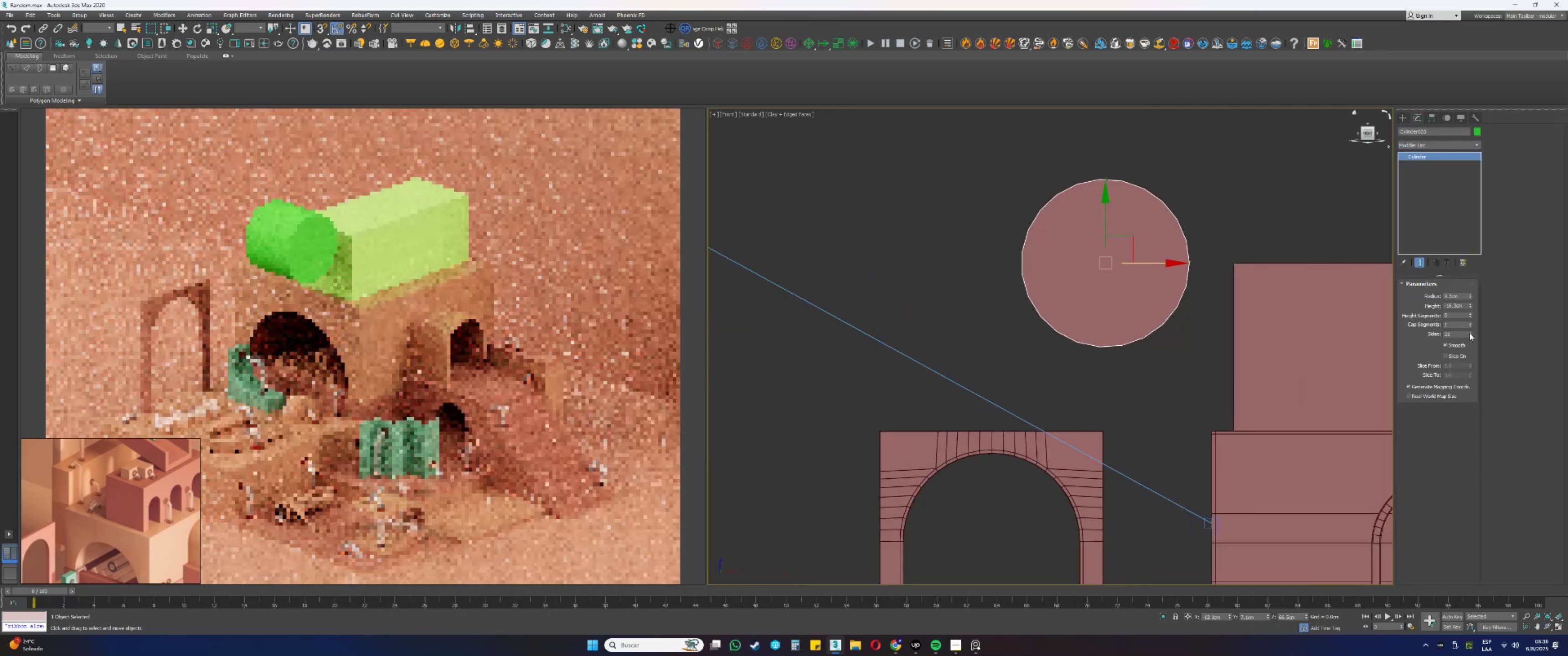 
triple_click([1470, 333])
 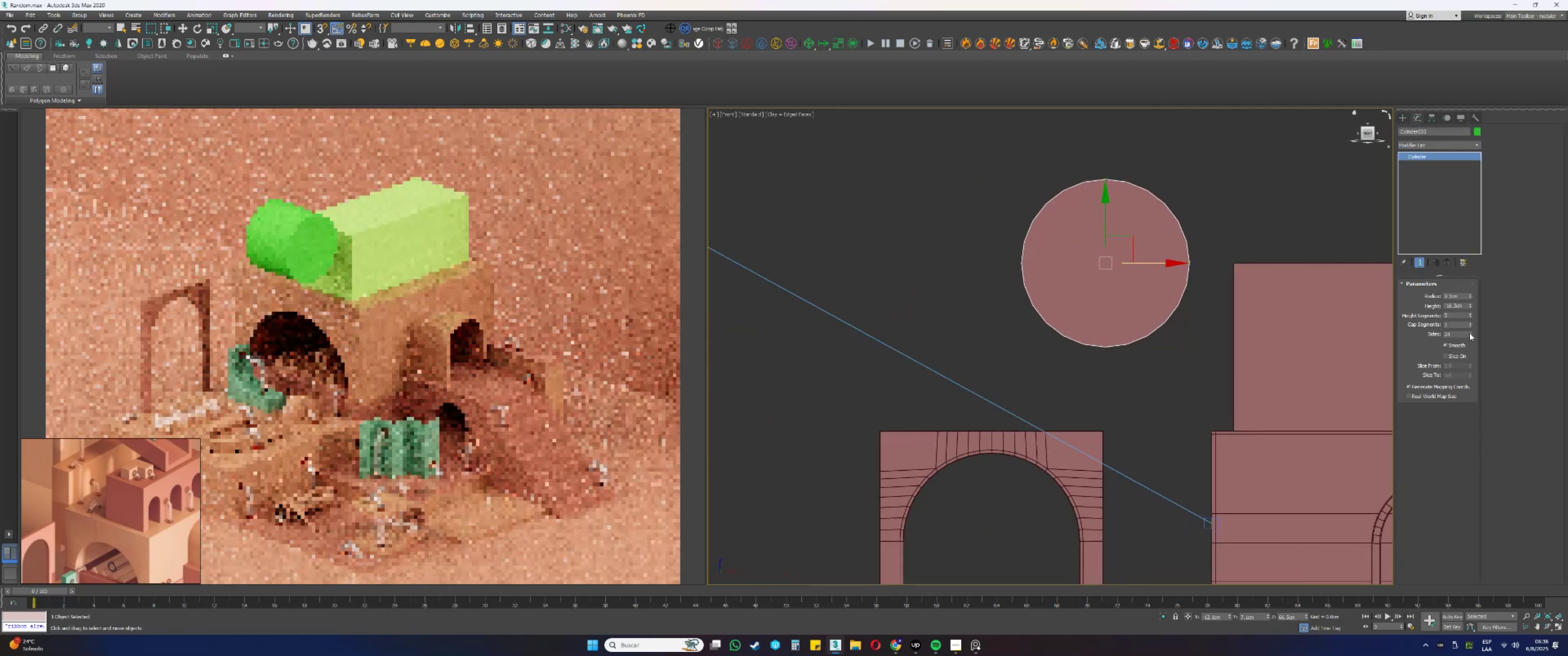 
triple_click([1470, 333])
 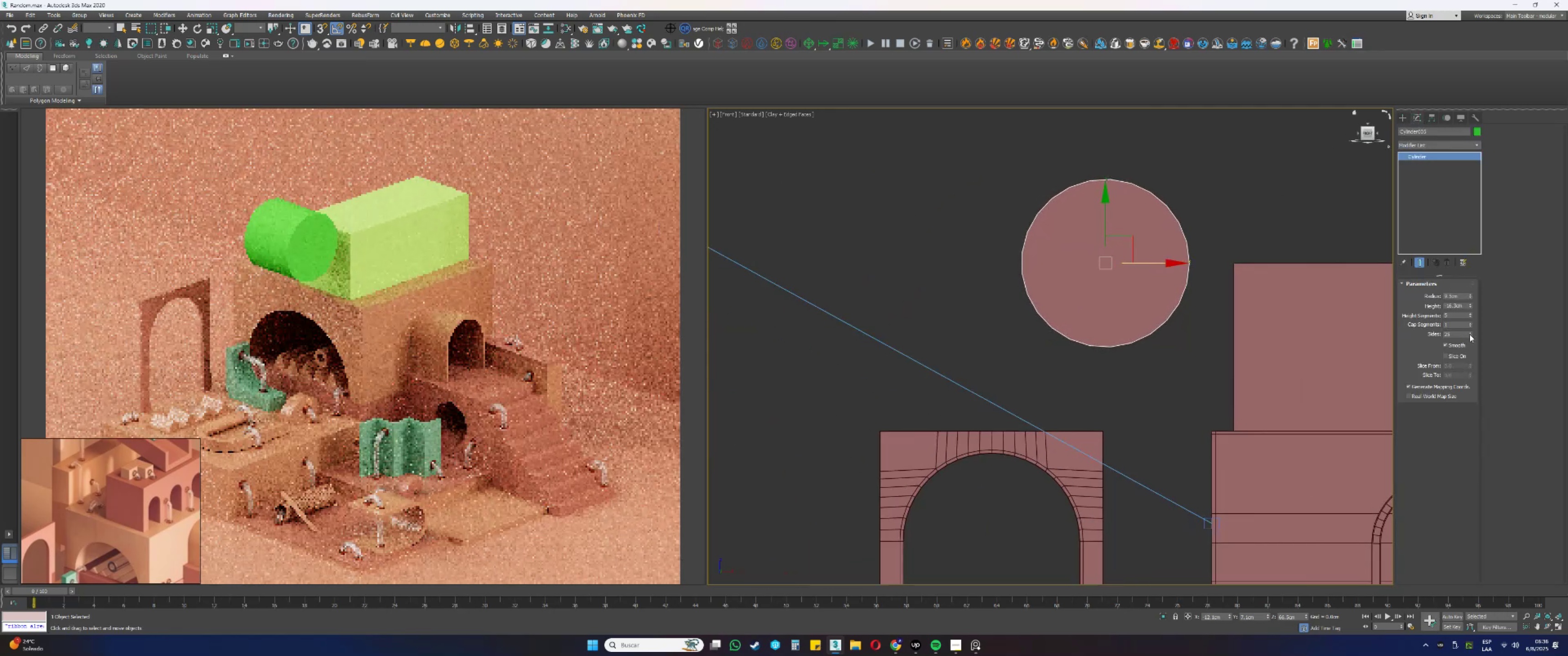 
left_click([1470, 335])
 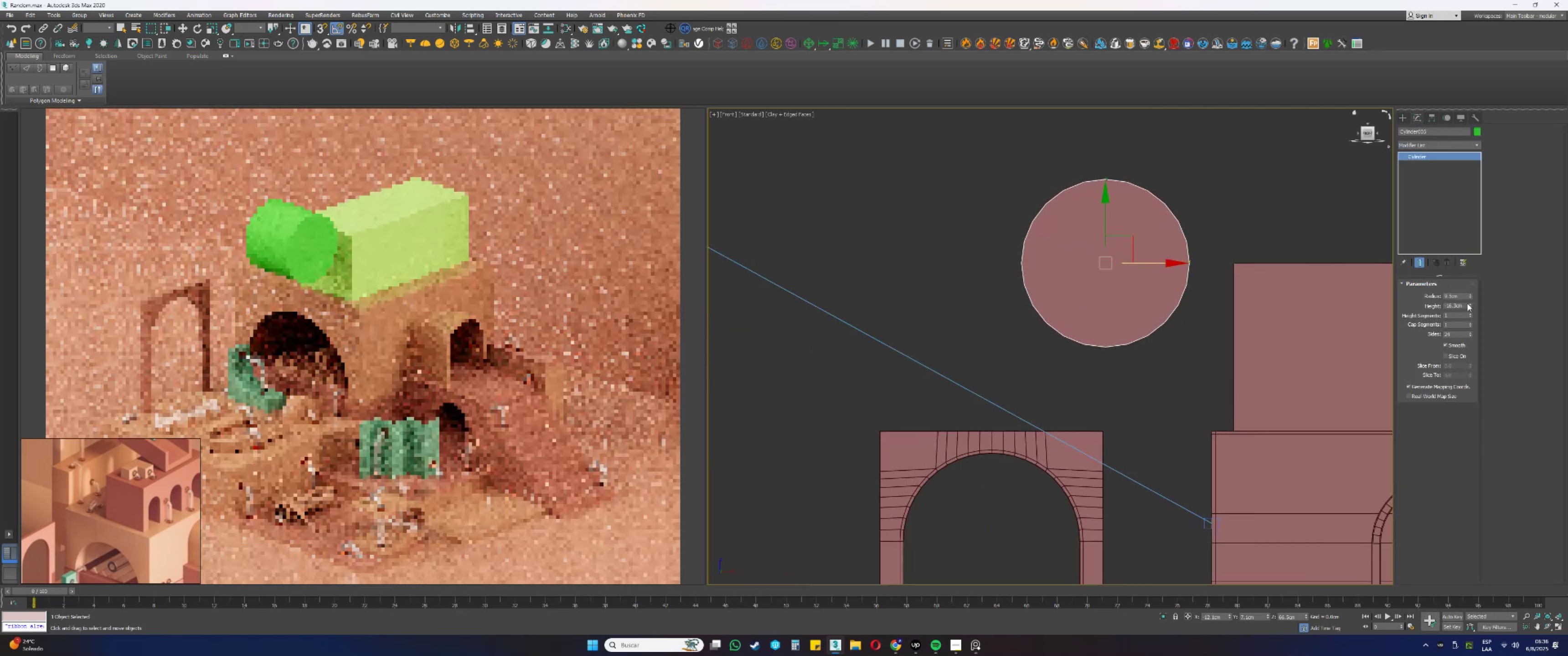 
left_click([1425, 146])
 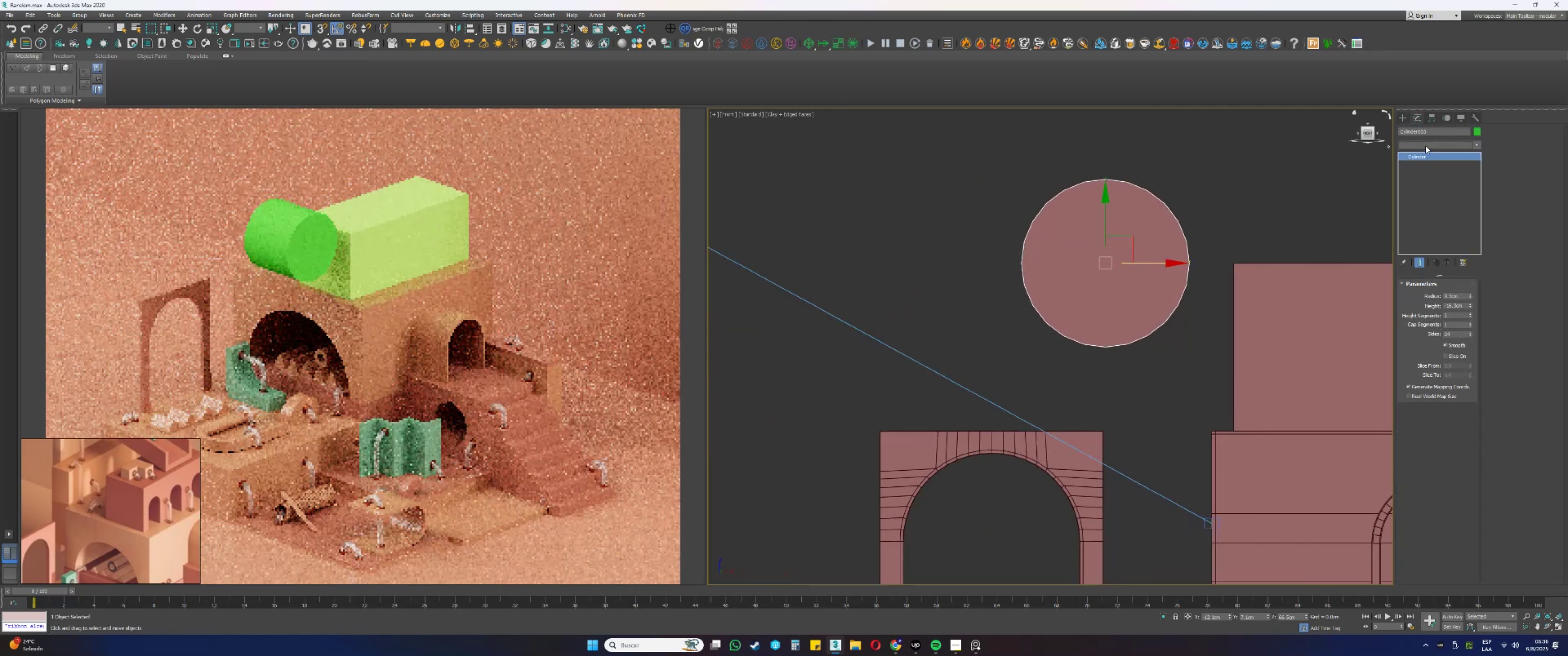 
key(E)
 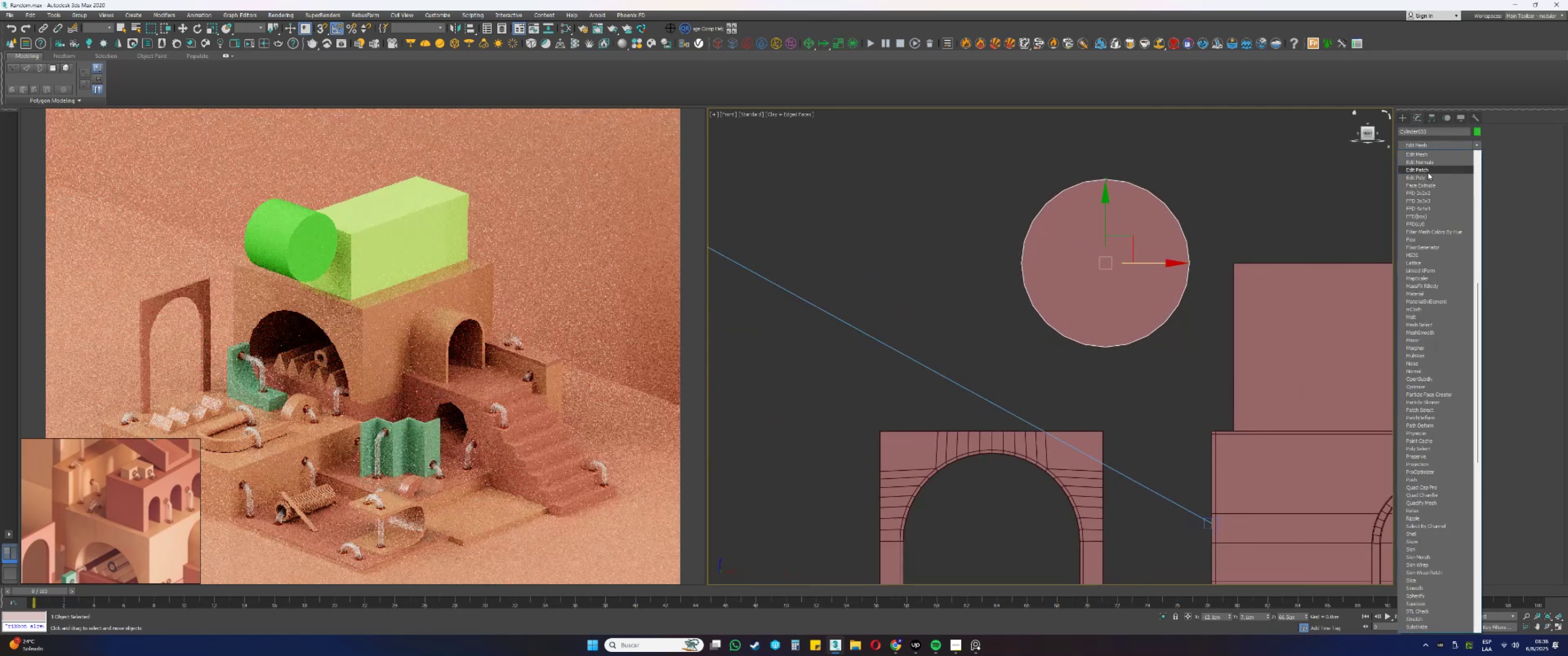 
left_click([1427, 174])
 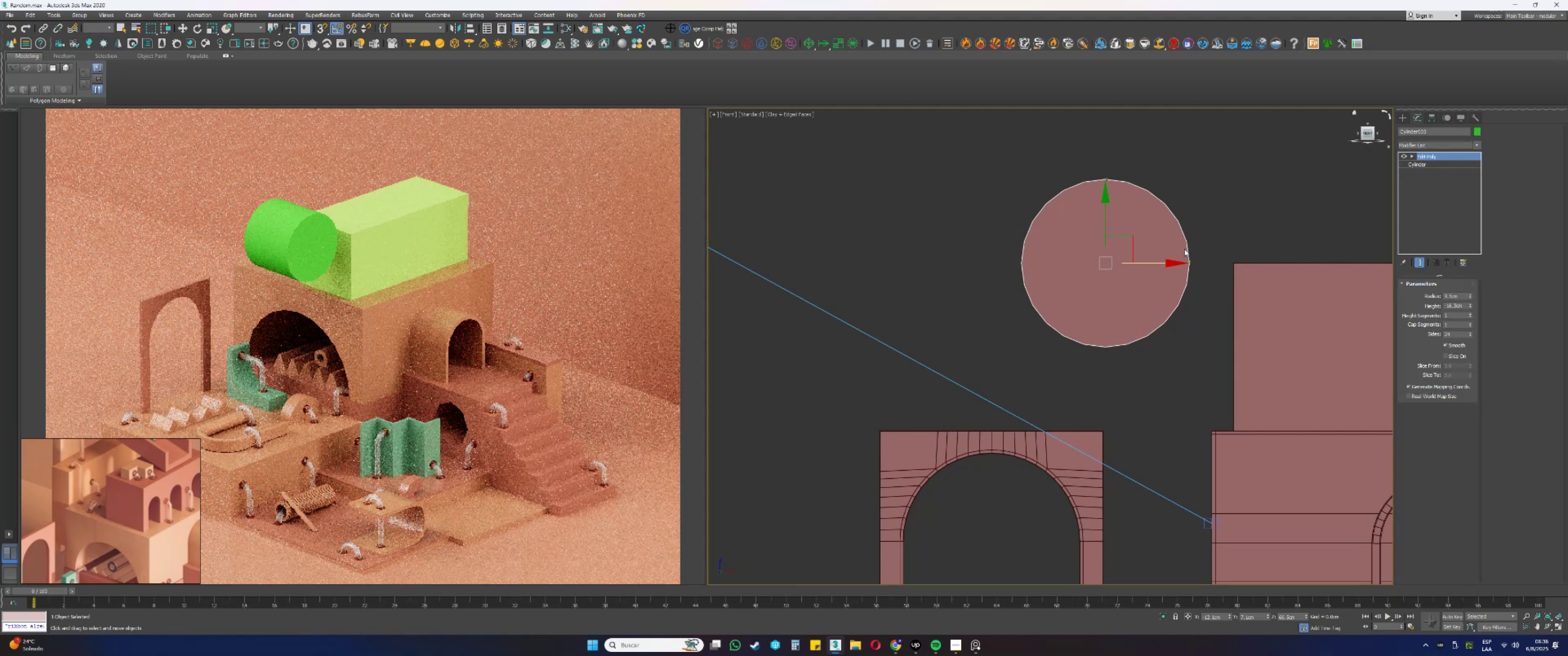 
key(1)
 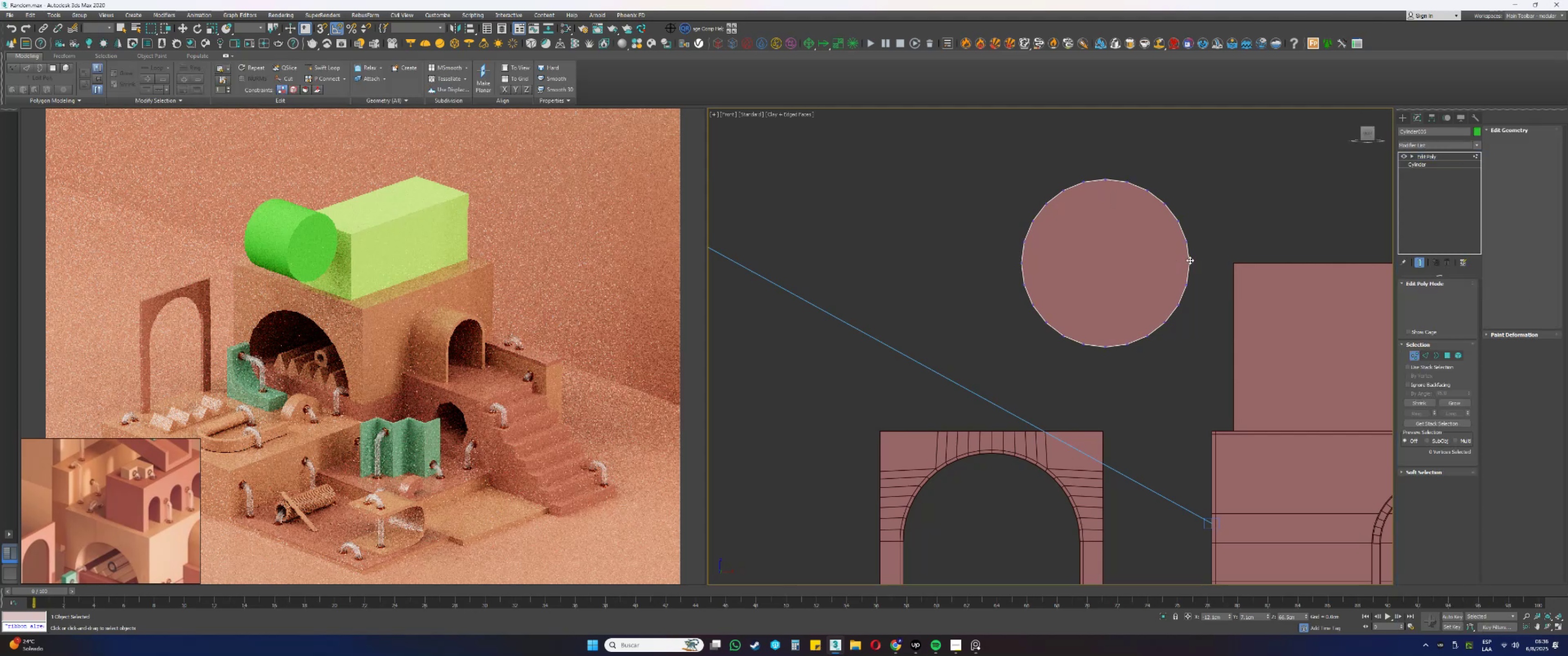 
left_click([1190, 261])
 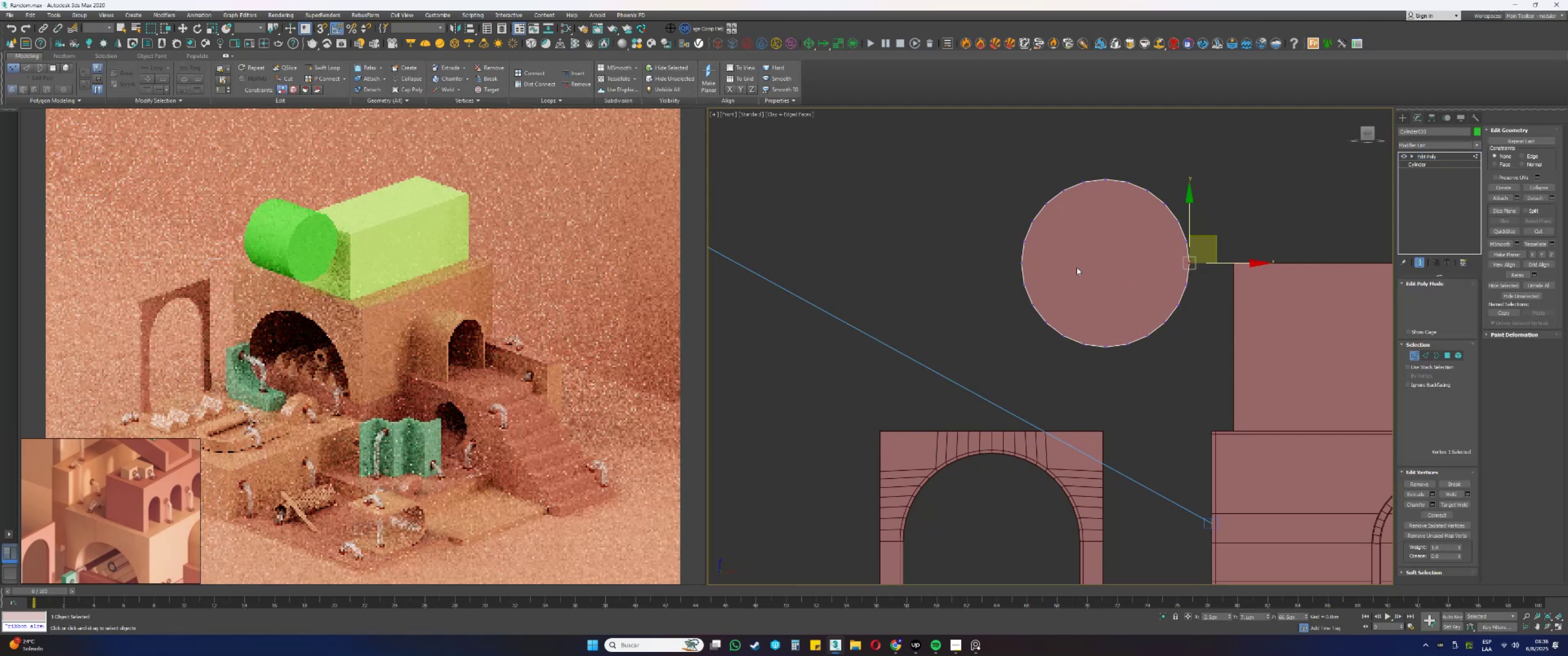 
hold_key(key=ControlLeft, duration=0.7)
 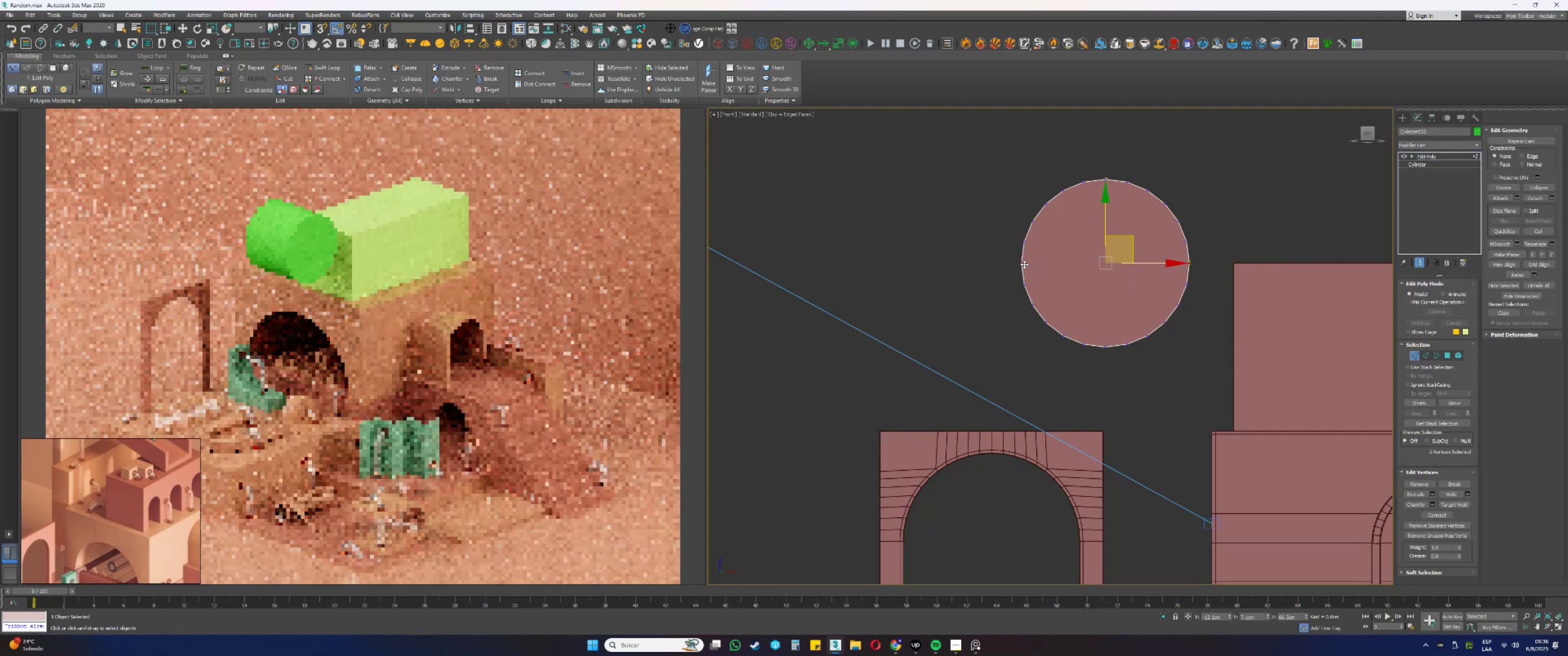 
hold_key(key=AltLeft, duration=0.34)
 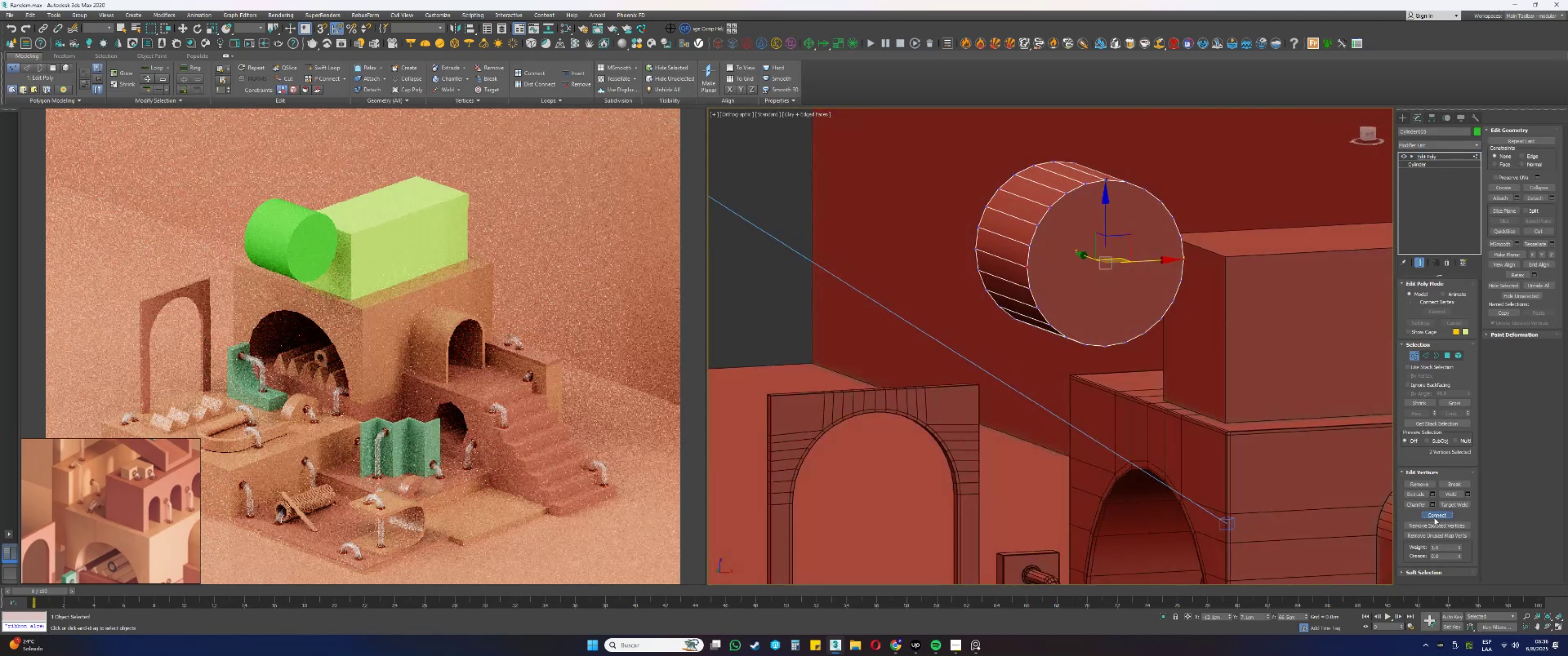 
key(4)
 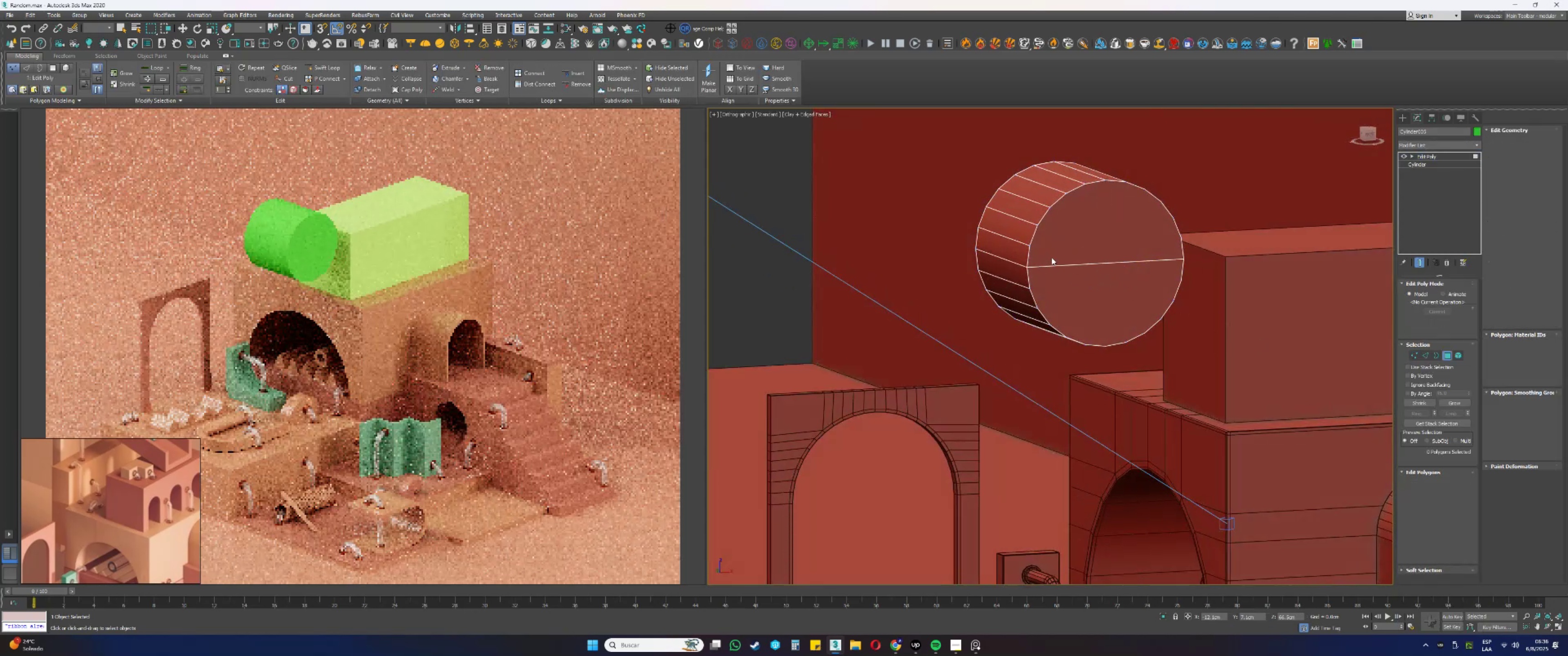 
left_click([1052, 256])
 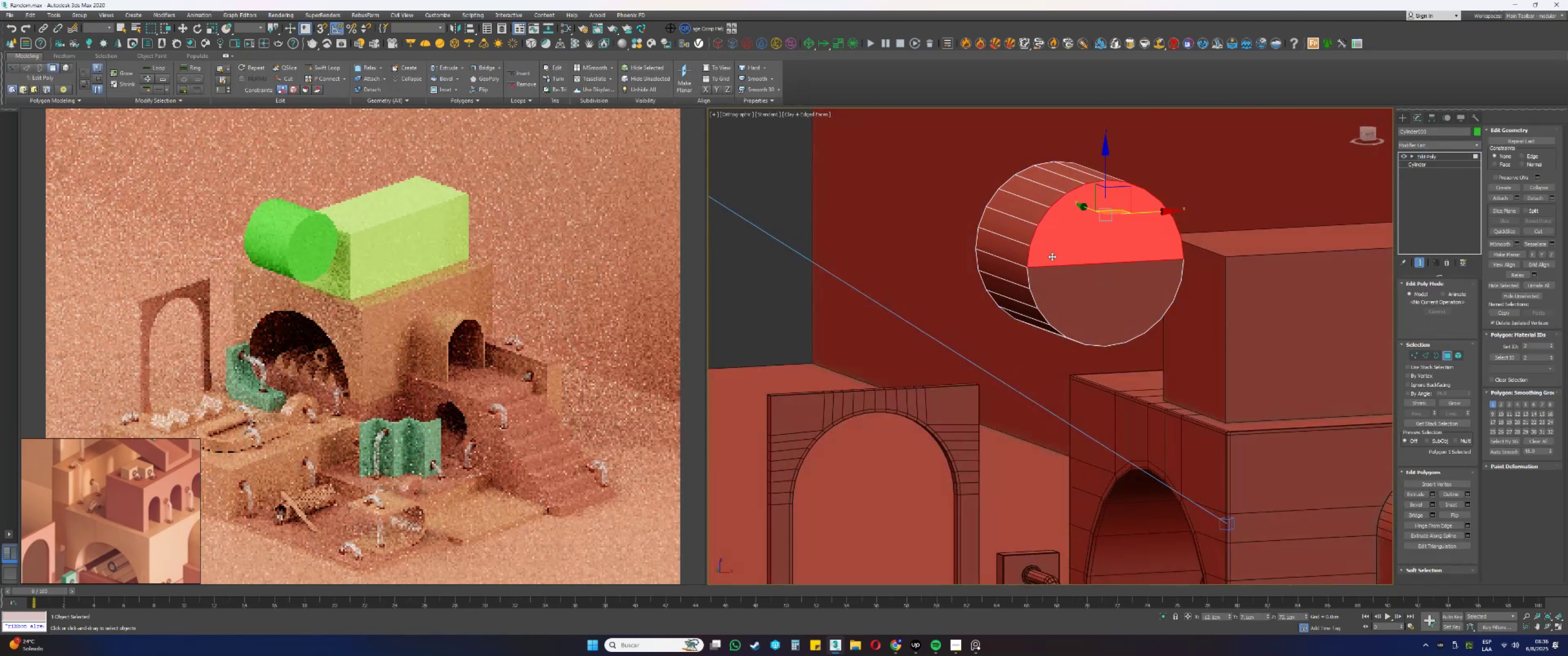 
key(Control+ControlLeft)
 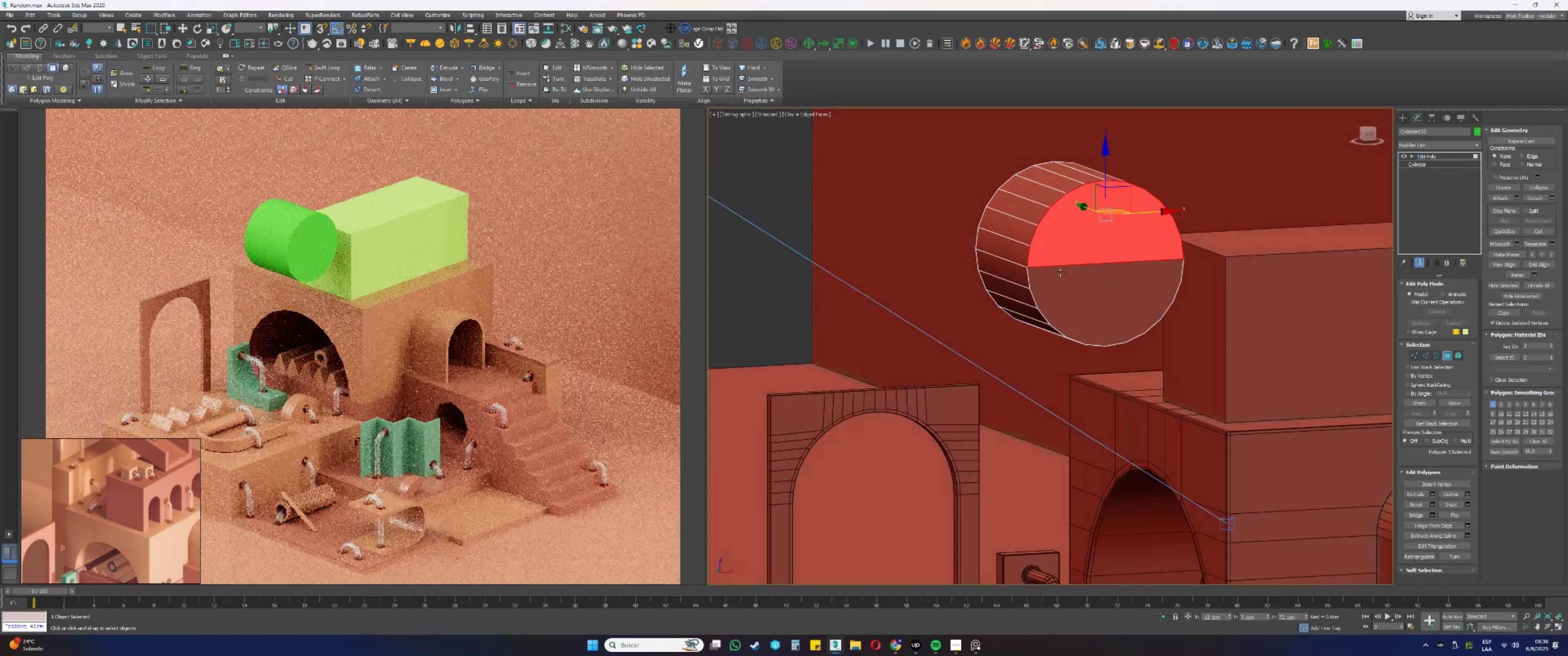 
key(Control+ControlLeft)
 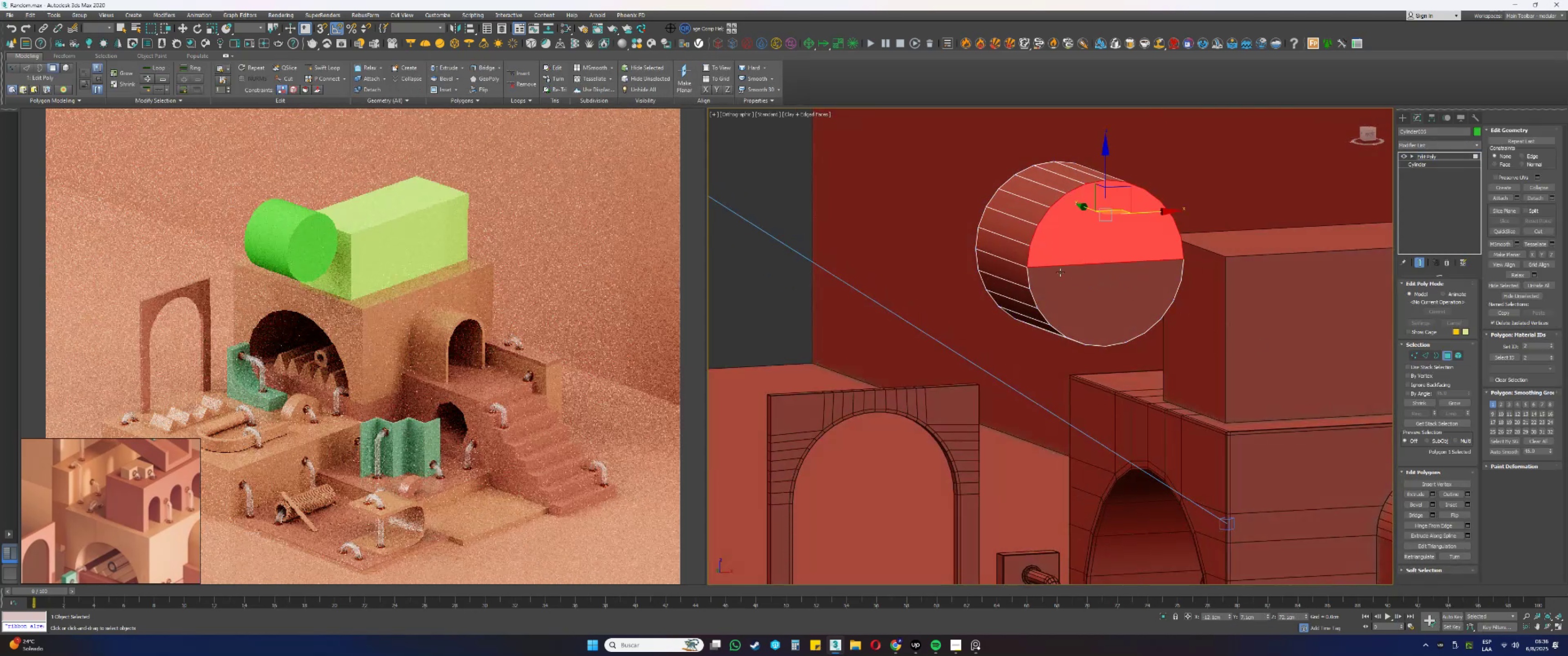 
key(Control+I)
 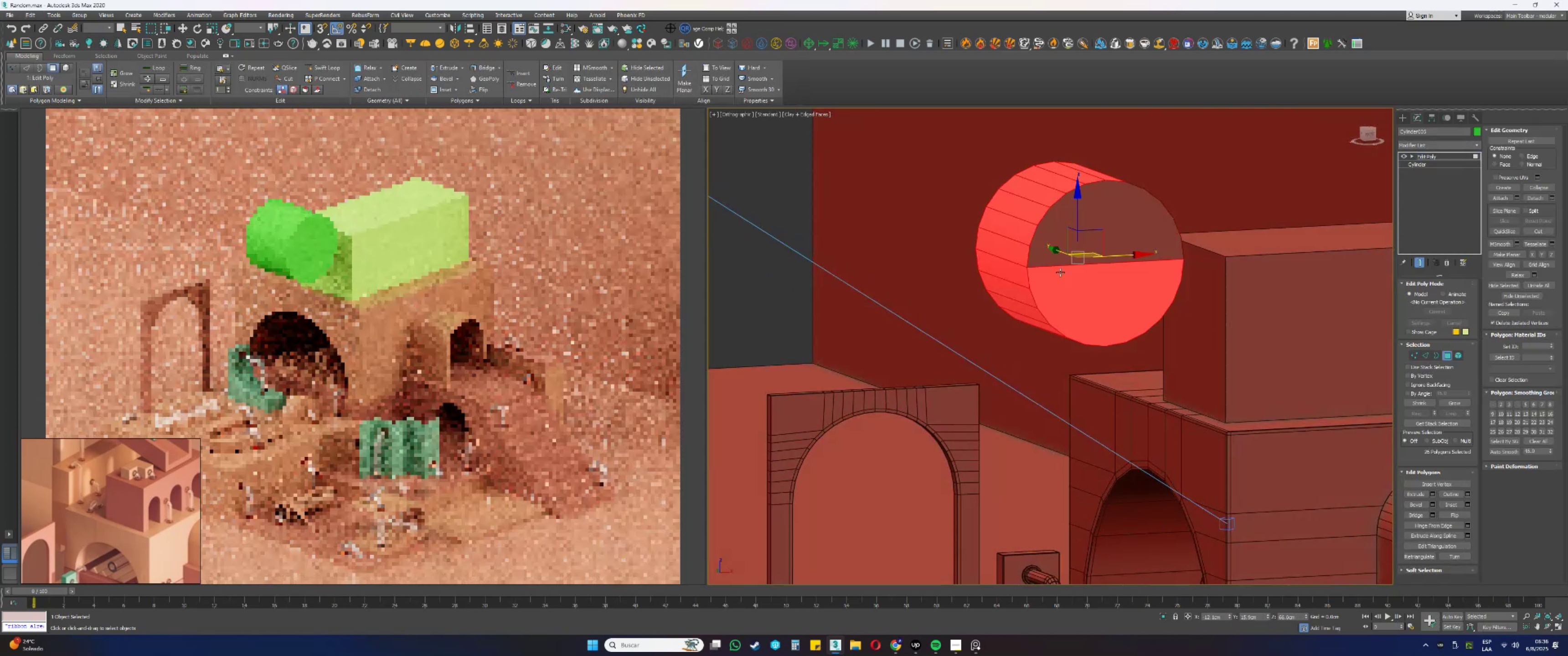 
key(Delete)
 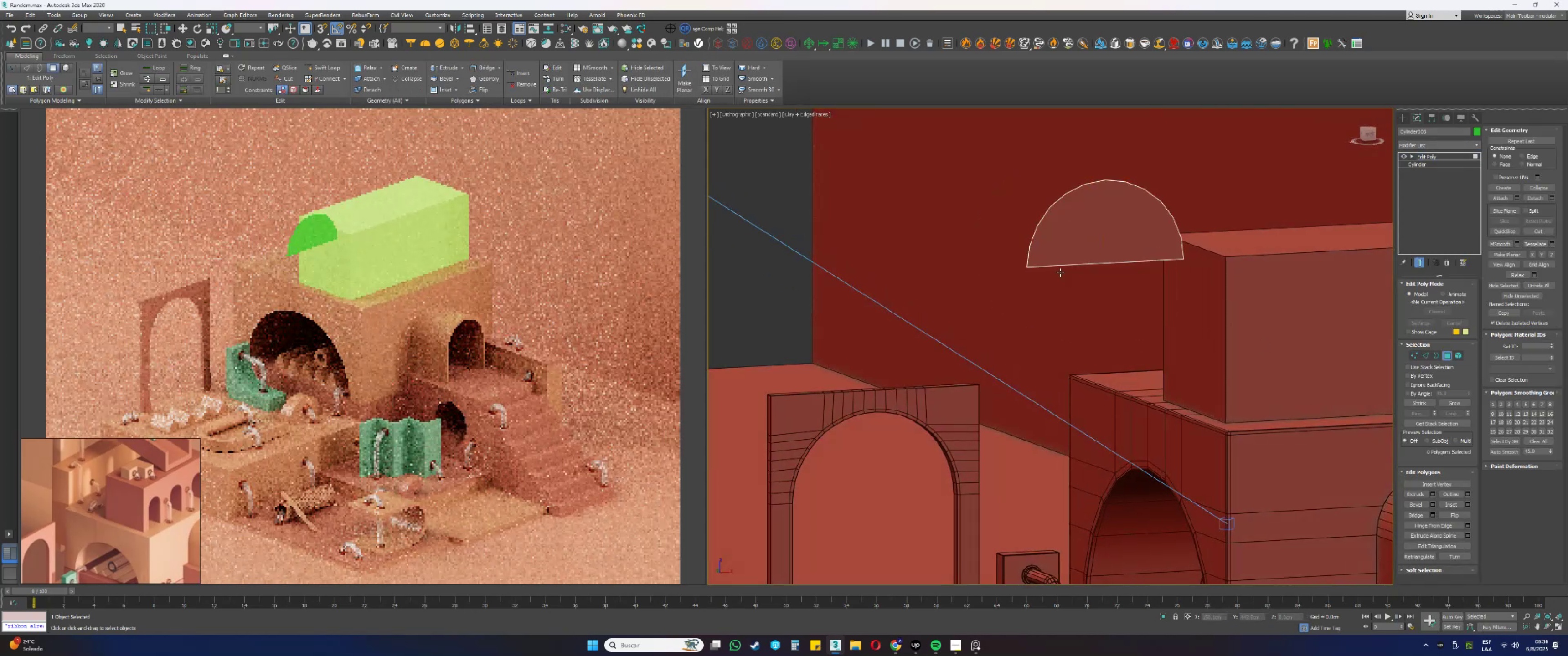 
key(2)
 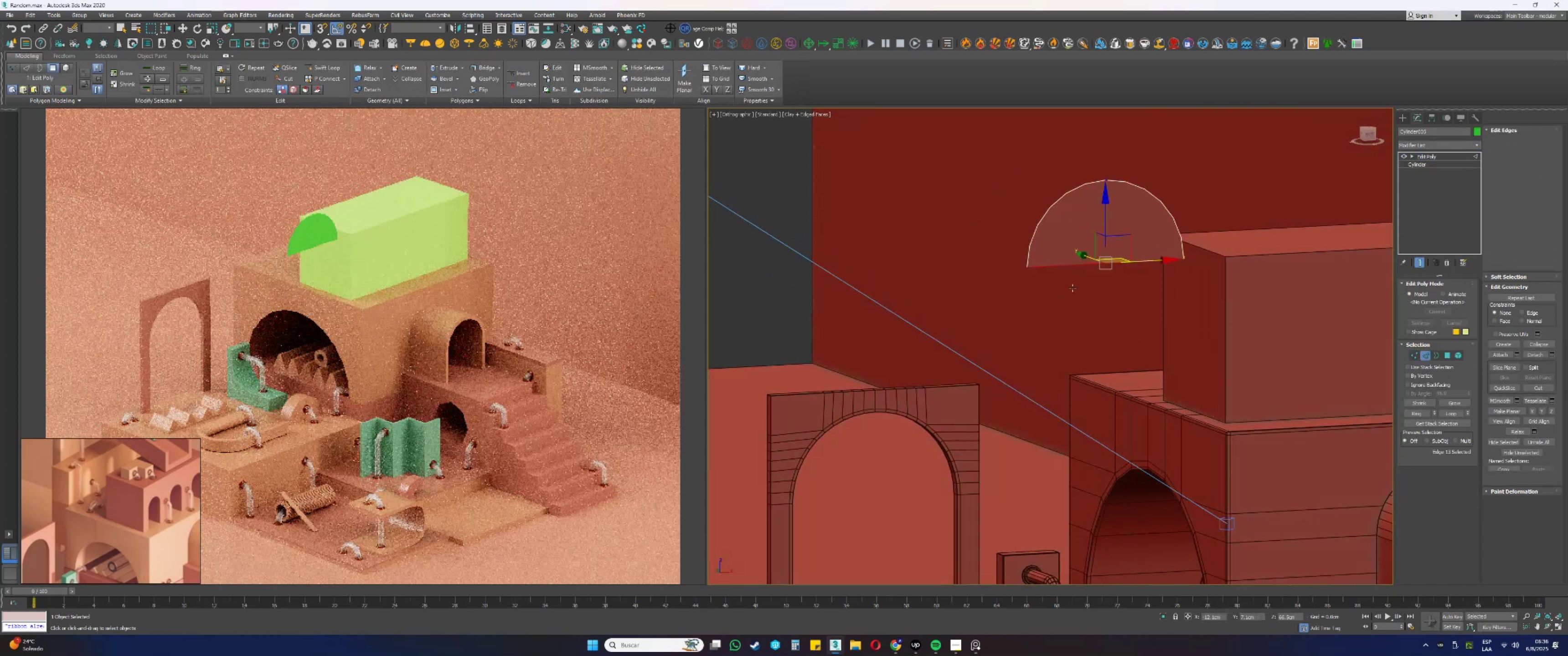 
left_click_drag(start_coordinate=[1096, 301], to_coordinate=[1093, 229])
 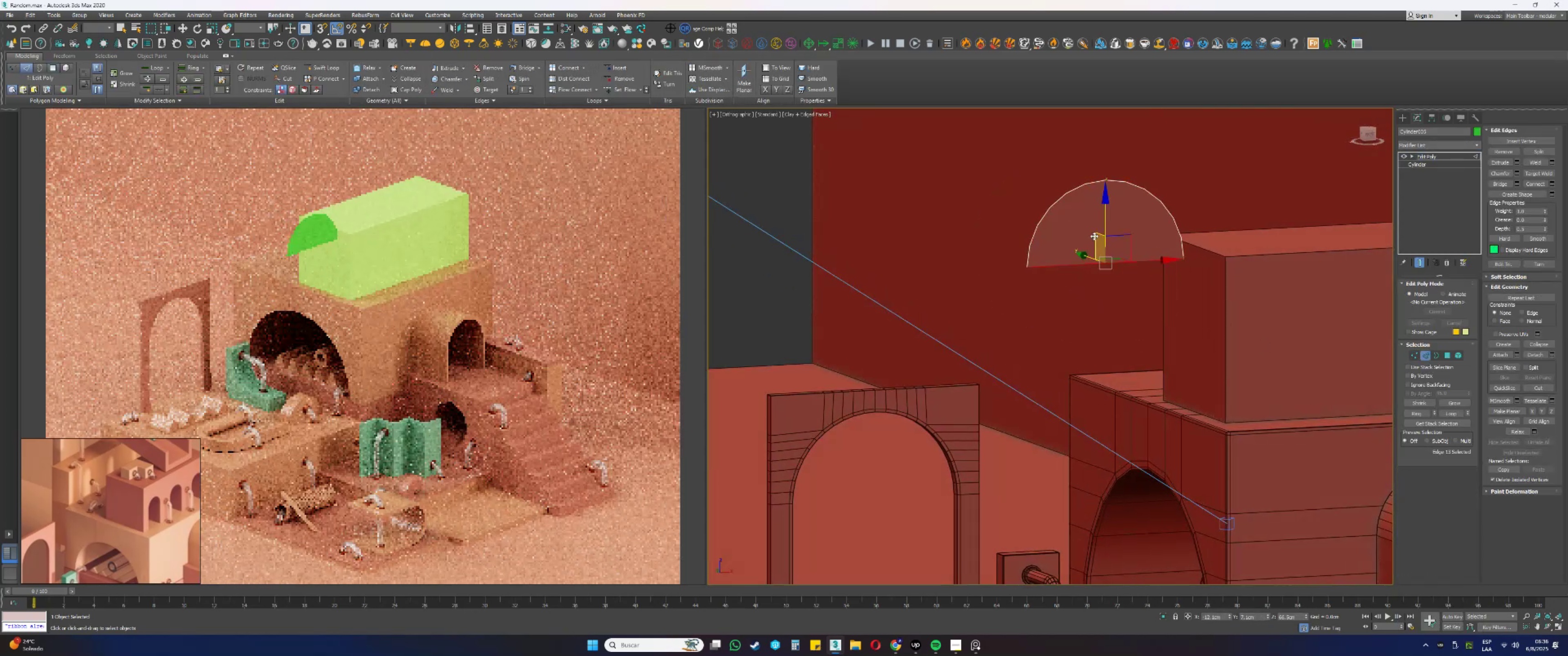 
hold_key(key=ShiftLeft, duration=0.58)
left_click_drag(start_coordinate=[1107, 219], to_coordinate=[1093, 433])
 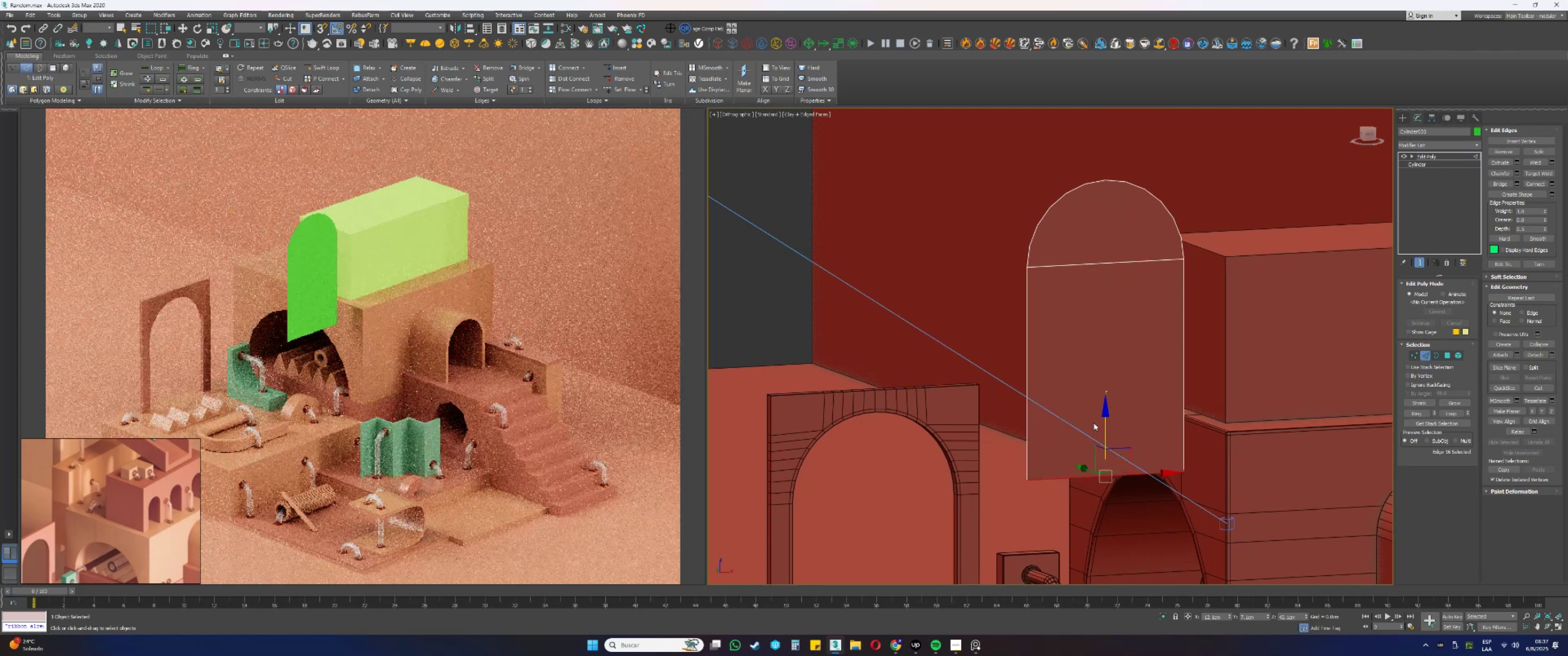 
type(2rwfz)
 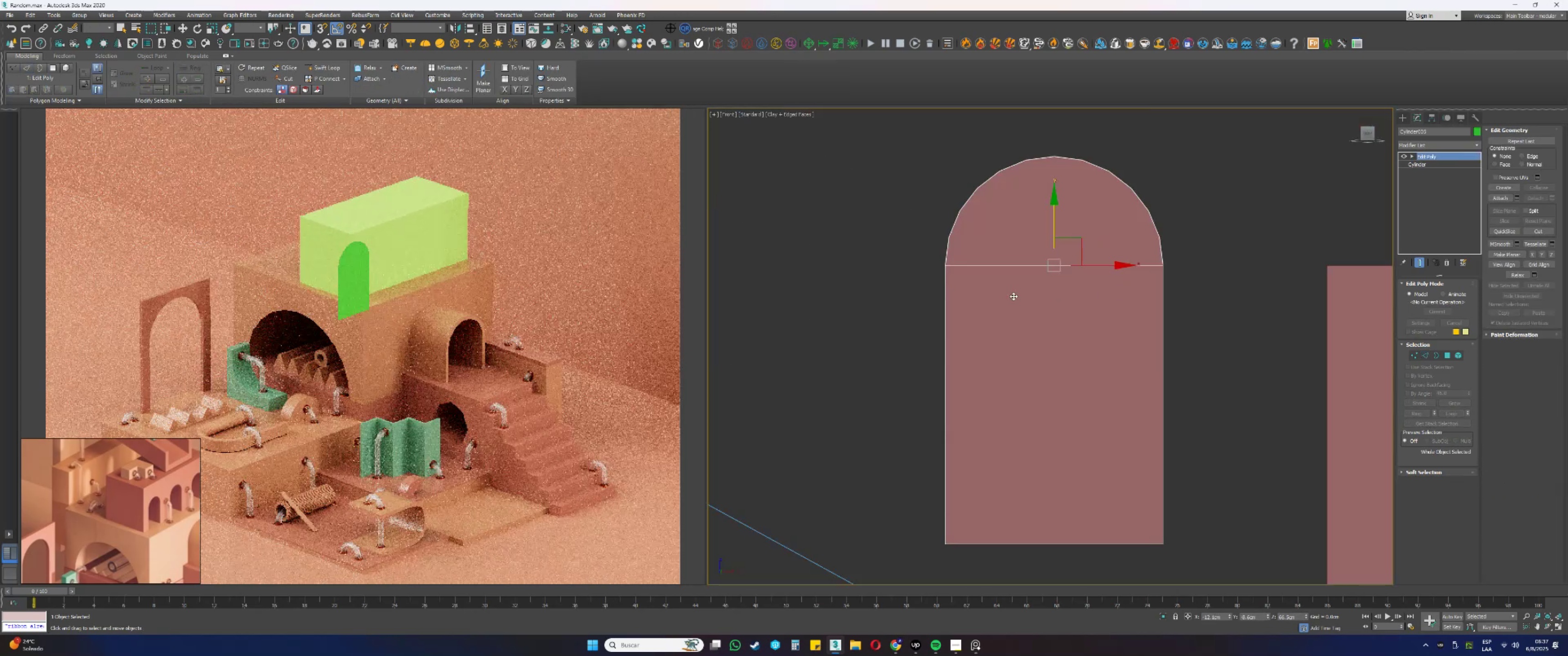 
left_click_drag(start_coordinate=[1097, 250], to_coordinate=[1100, 280])
 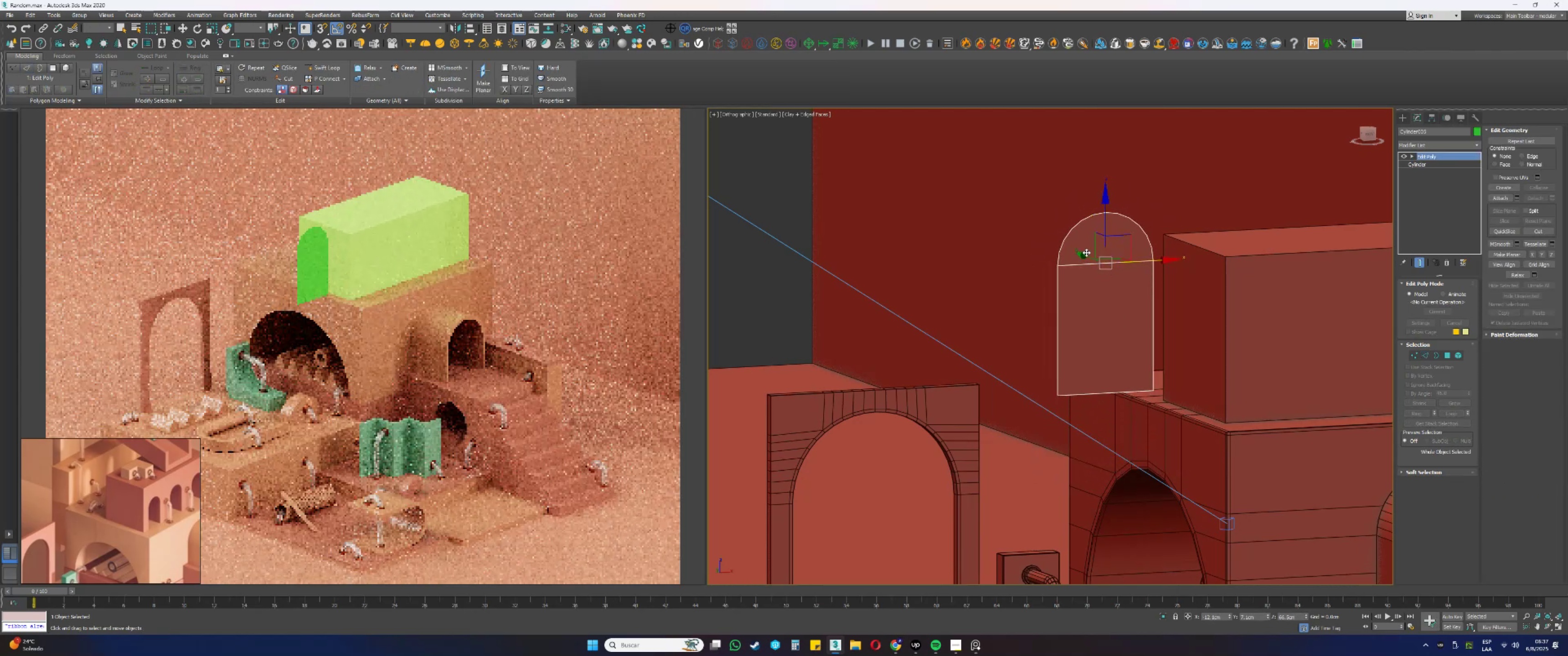 
left_click_drag(start_coordinate=[1083, 255], to_coordinate=[1133, 282])
 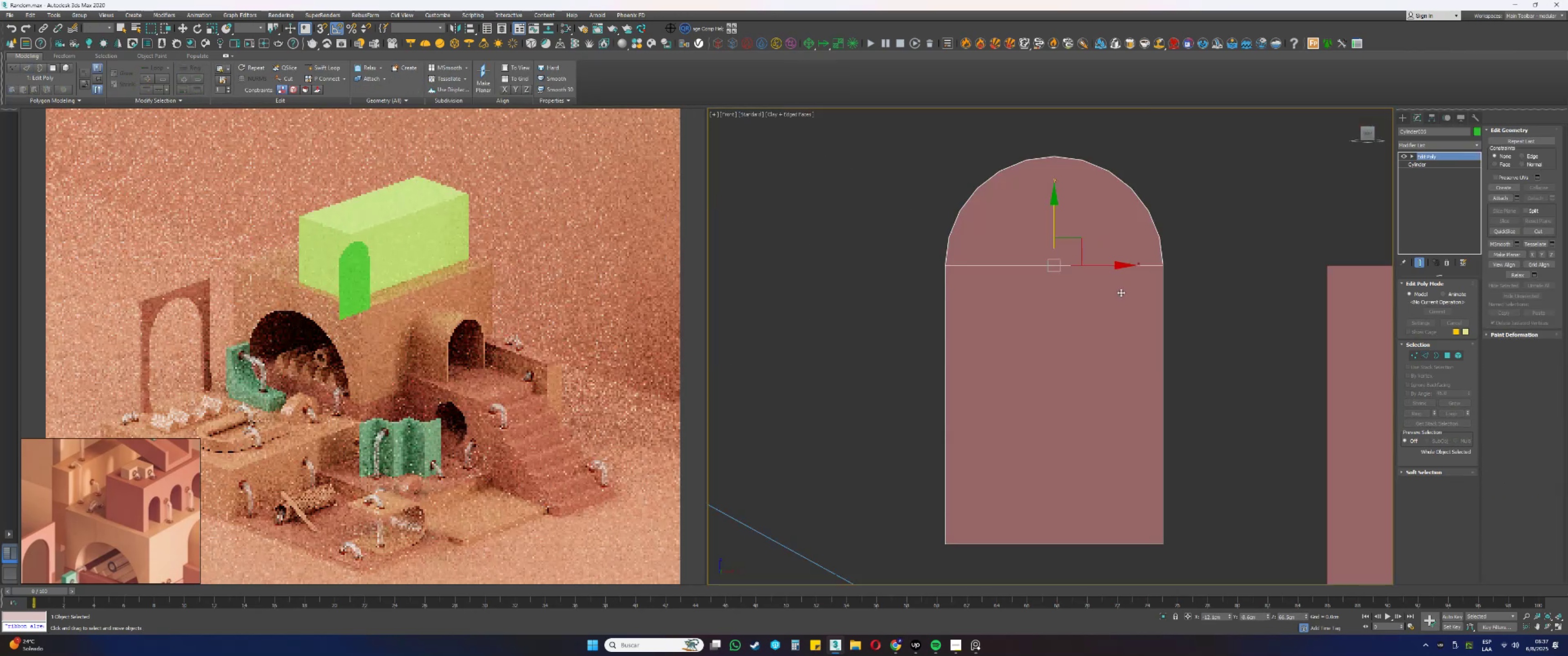 
scroll: coordinate [1063, 280], scroll_direction: down, amount: 2.0
 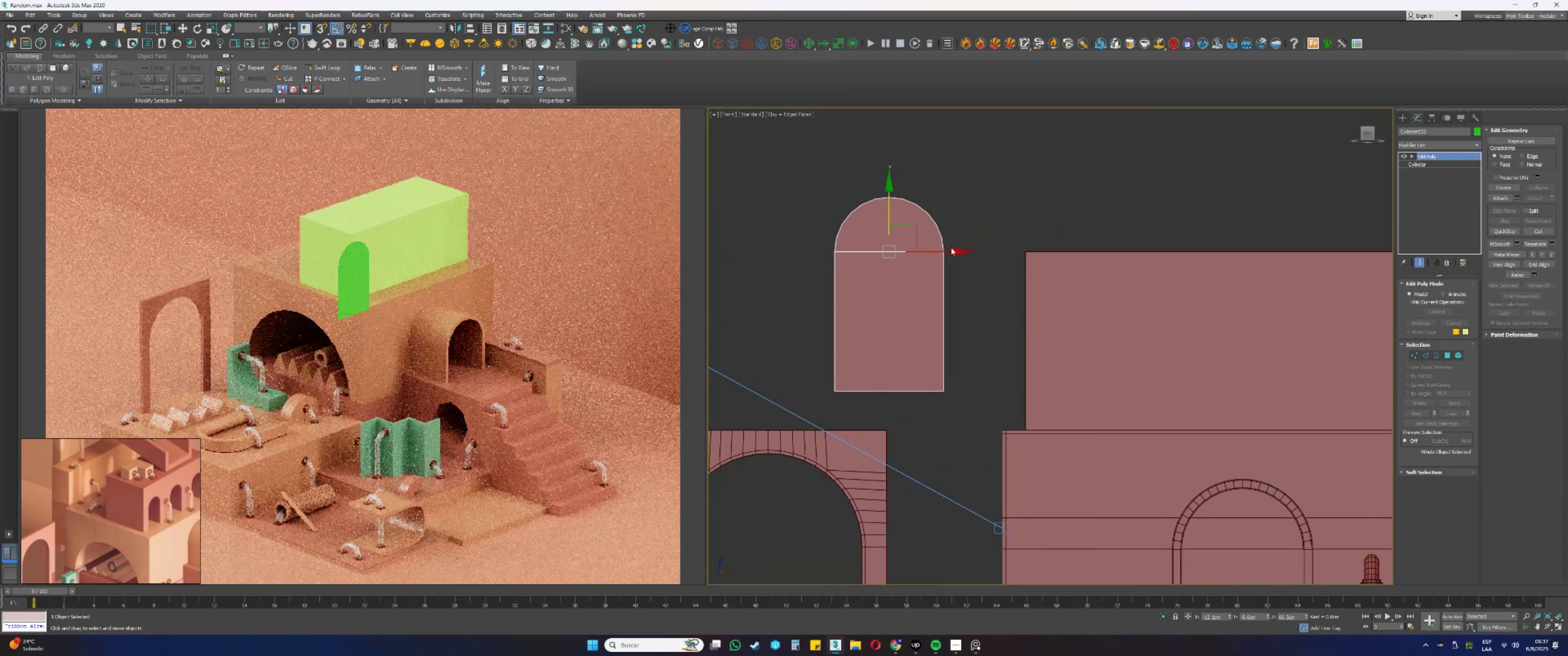 
left_click_drag(start_coordinate=[932, 252], to_coordinate=[1163, 261])
 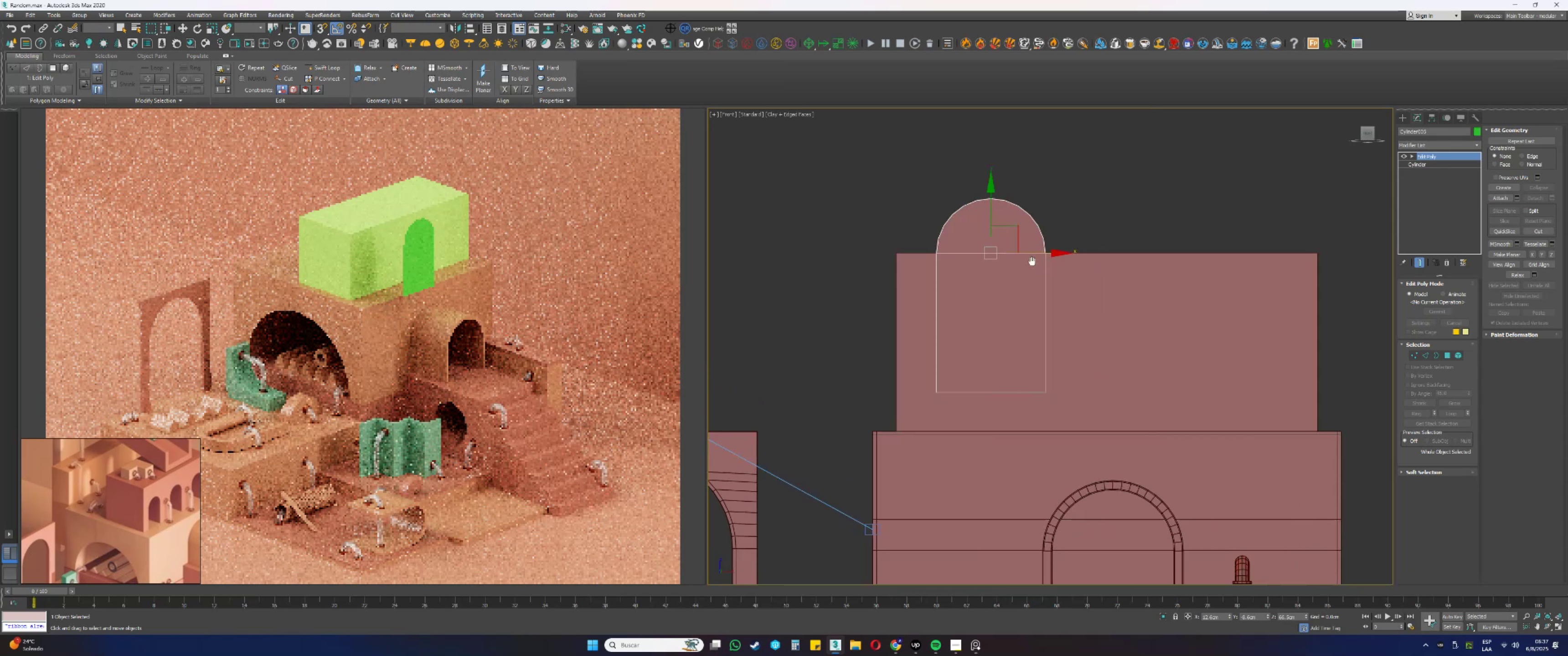 
hold_key(key=AltLeft, duration=0.33)
 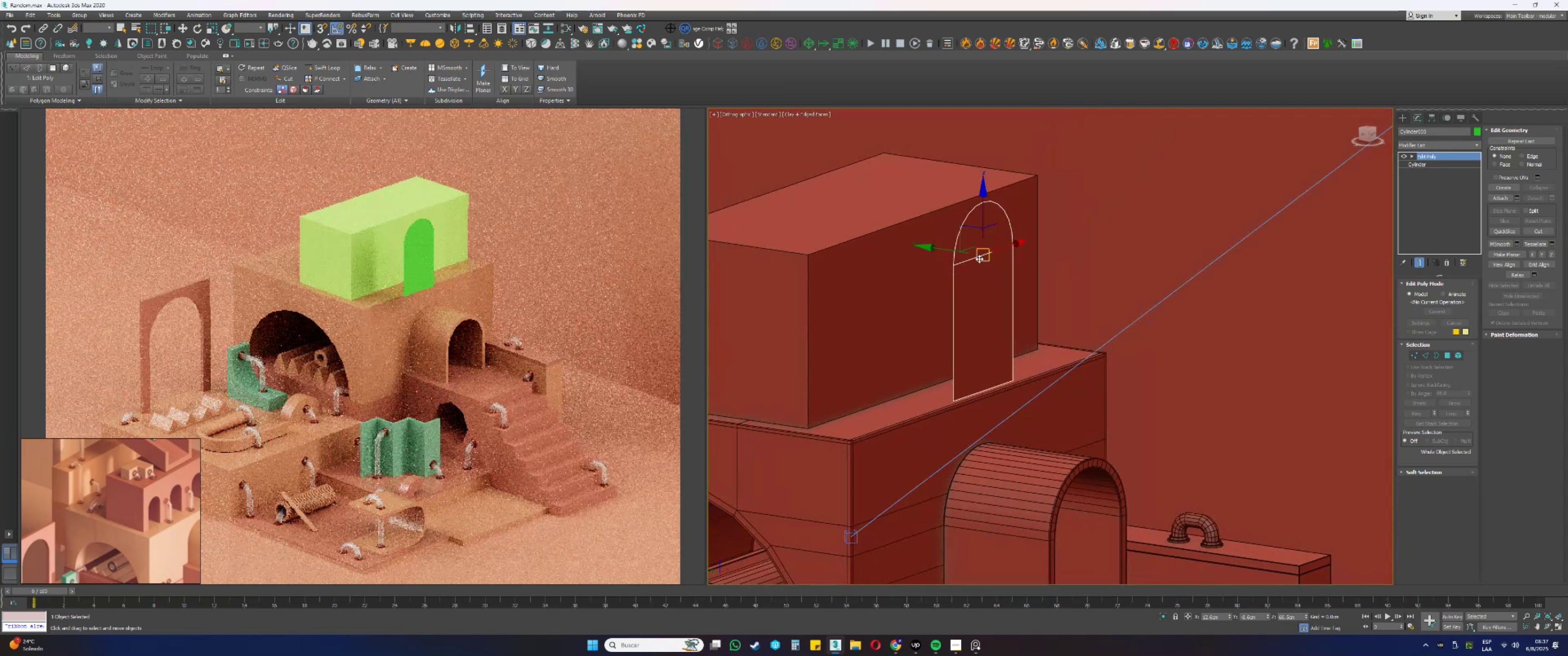 
type(33)
 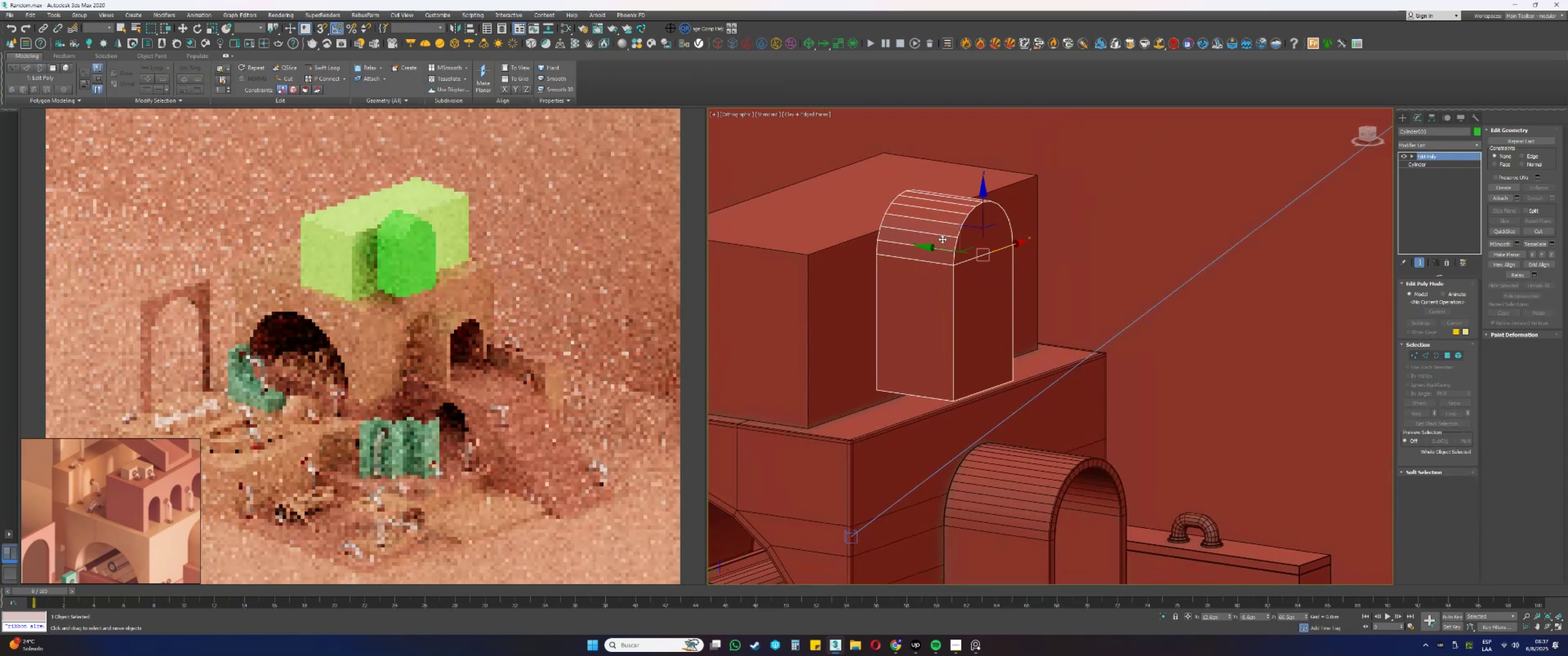 
left_click_drag(start_coordinate=[961, 293], to_coordinate=[927, 282])
 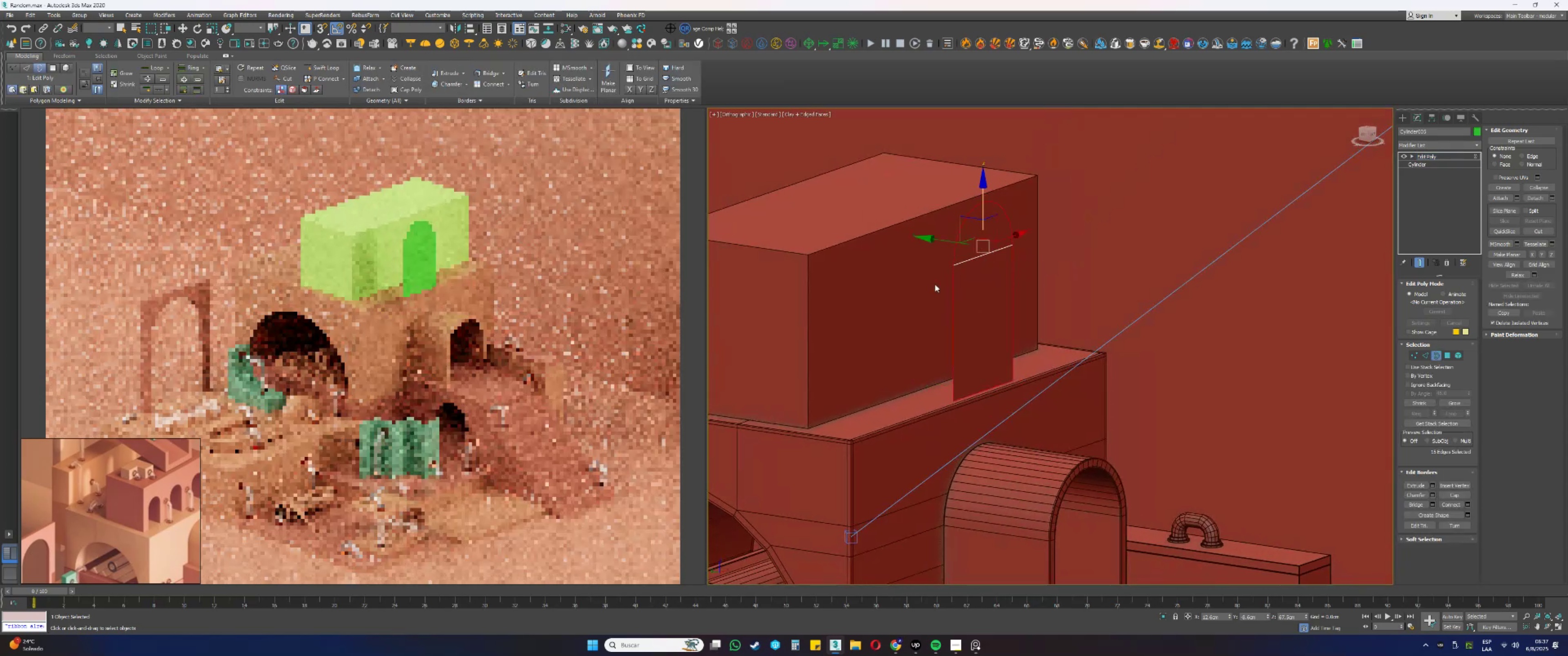 
left_click_drag(start_coordinate=[942, 240], to_coordinate=[865, 227])
 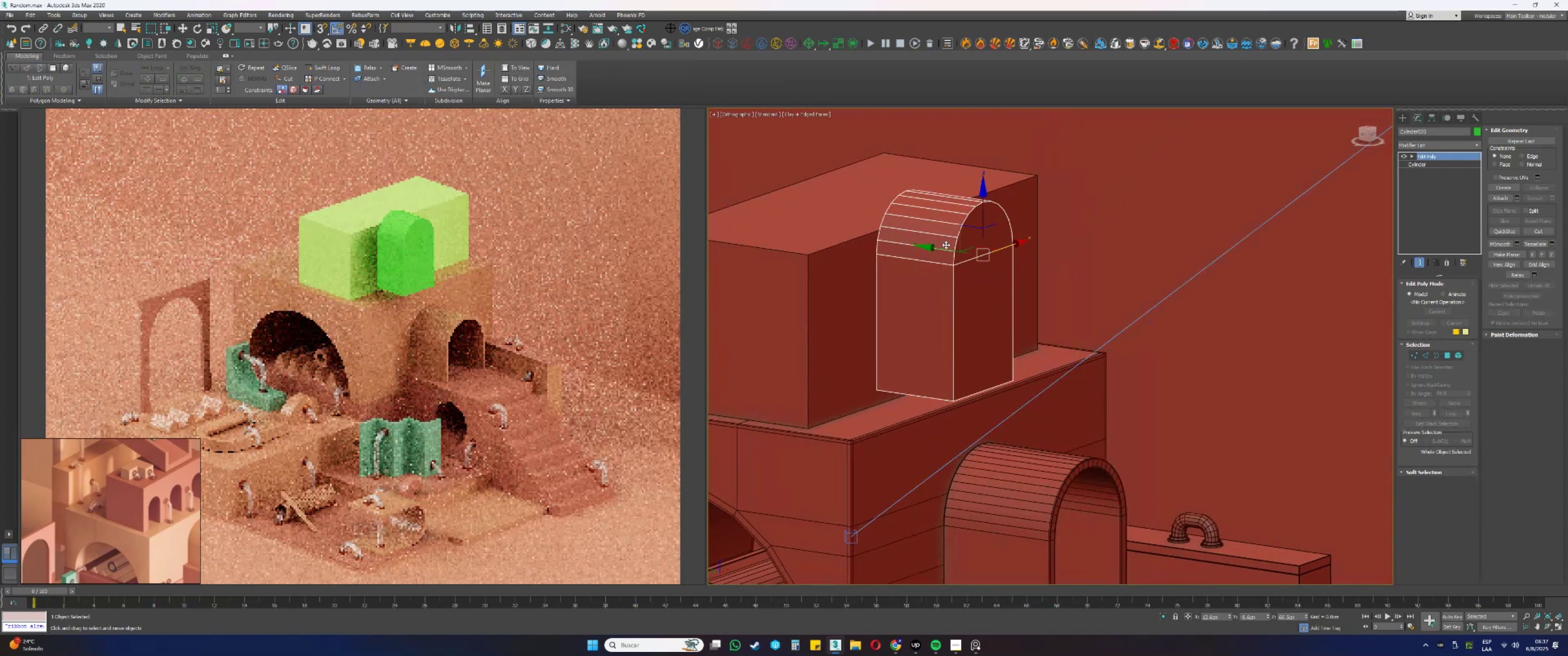 
left_click_drag(start_coordinate=[947, 250], to_coordinate=[839, 232])
 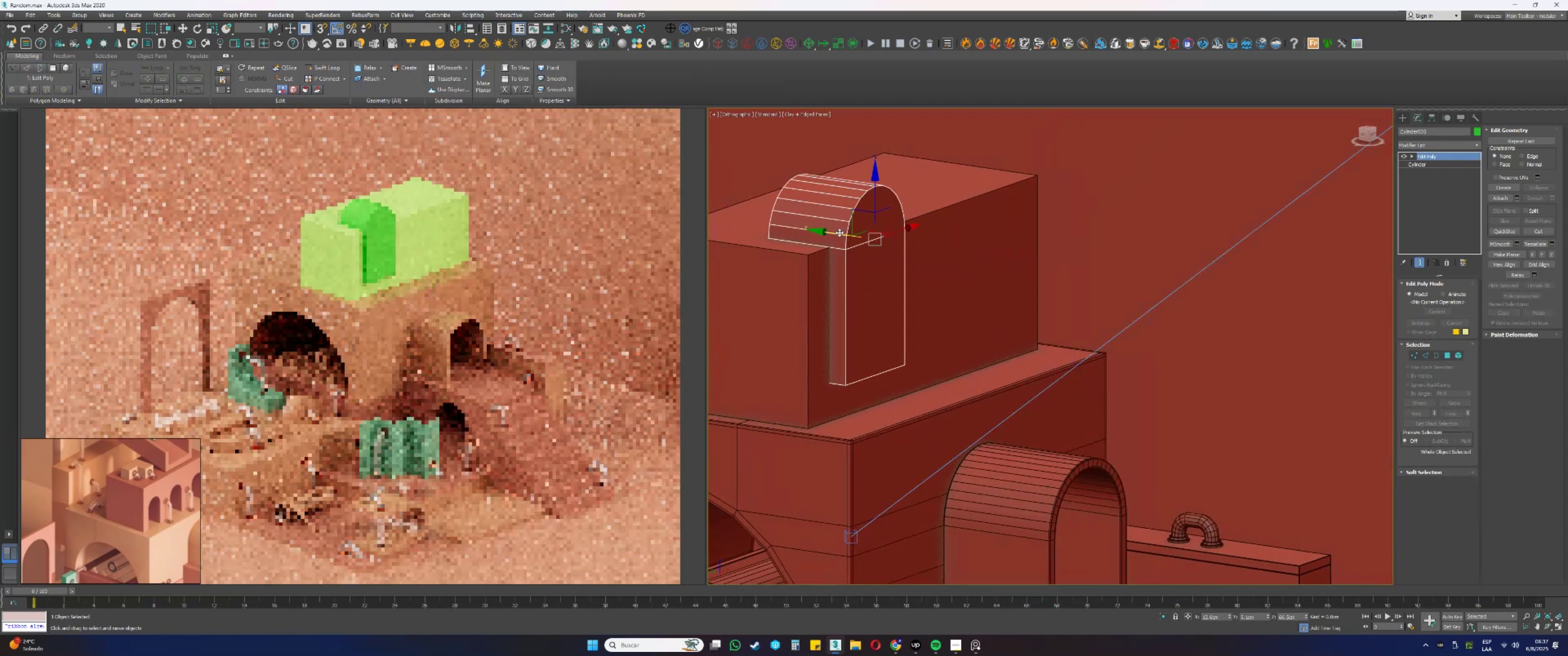 
hold_key(key=AltLeft, duration=0.57)
 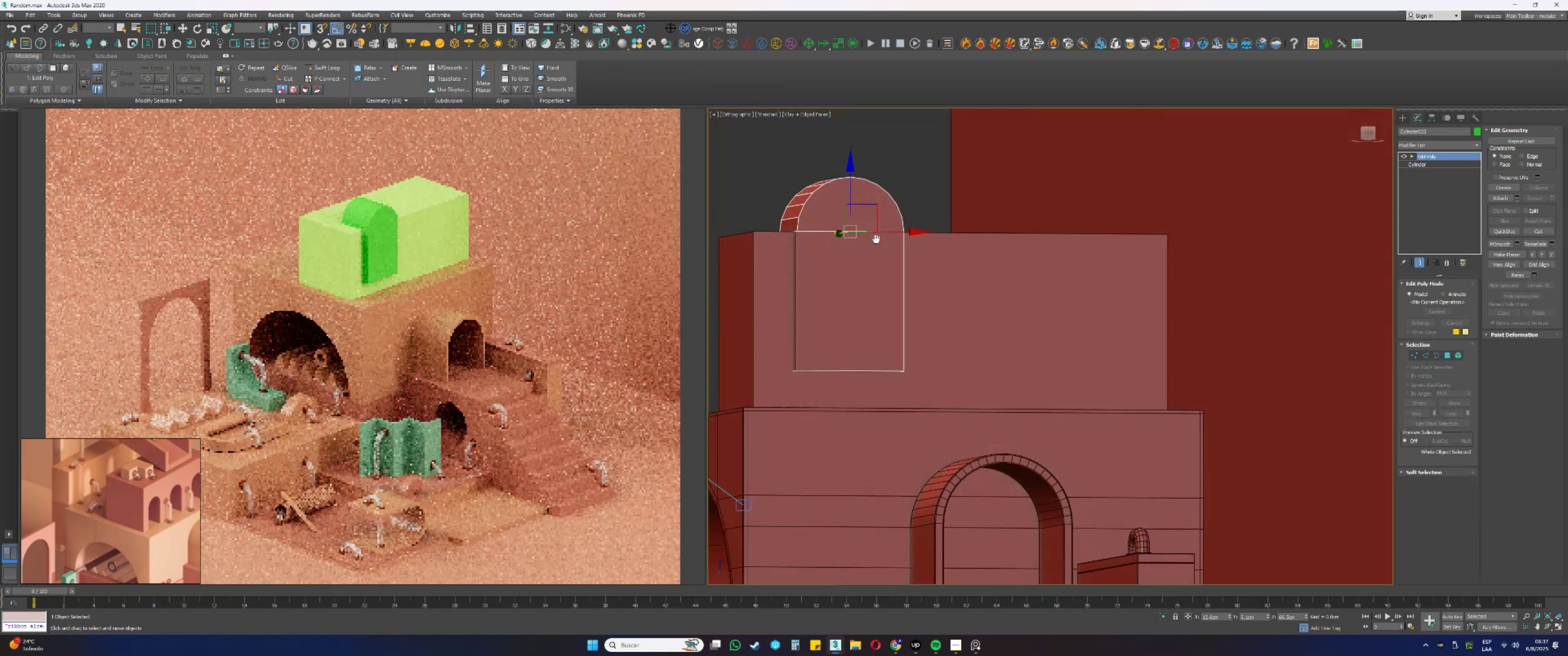 
hold_key(key=AltLeft, duration=0.36)
 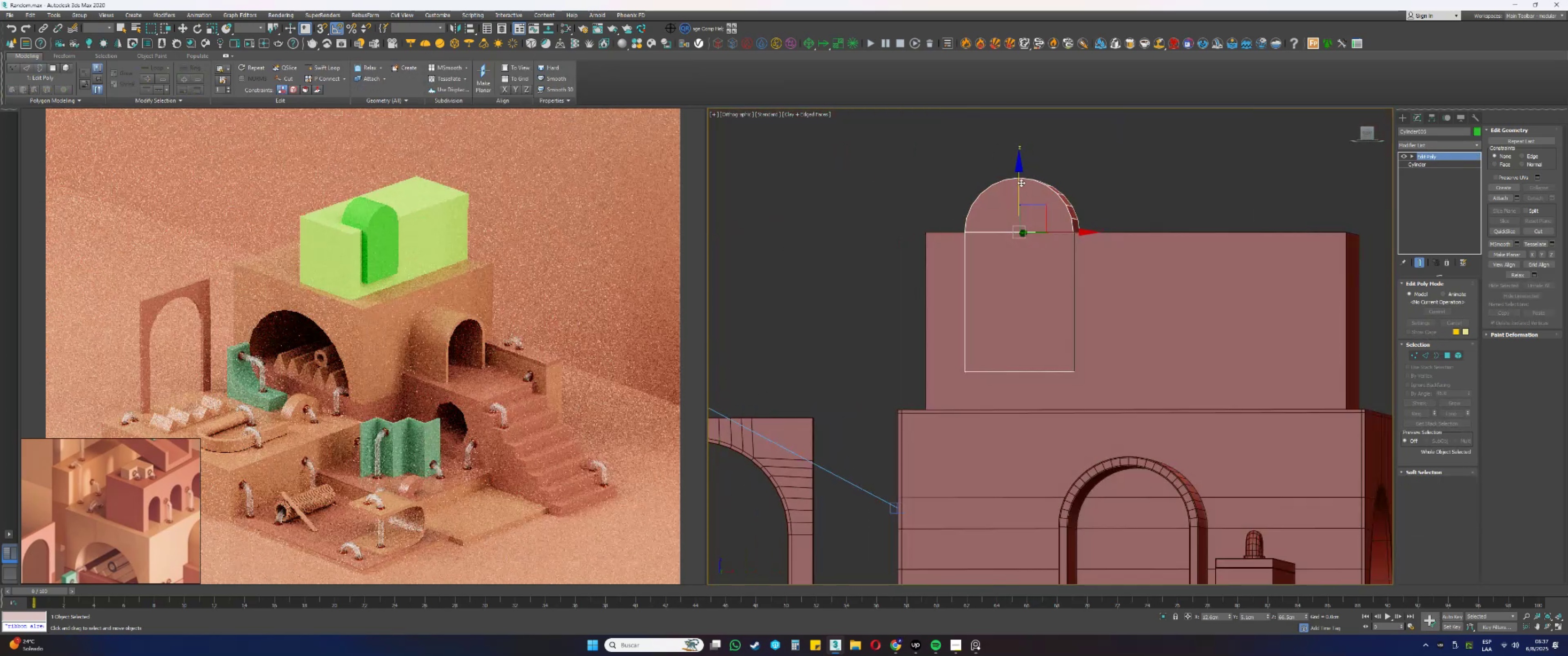 
left_click_drag(start_coordinate=[1018, 182], to_coordinate=[1016, 243])
 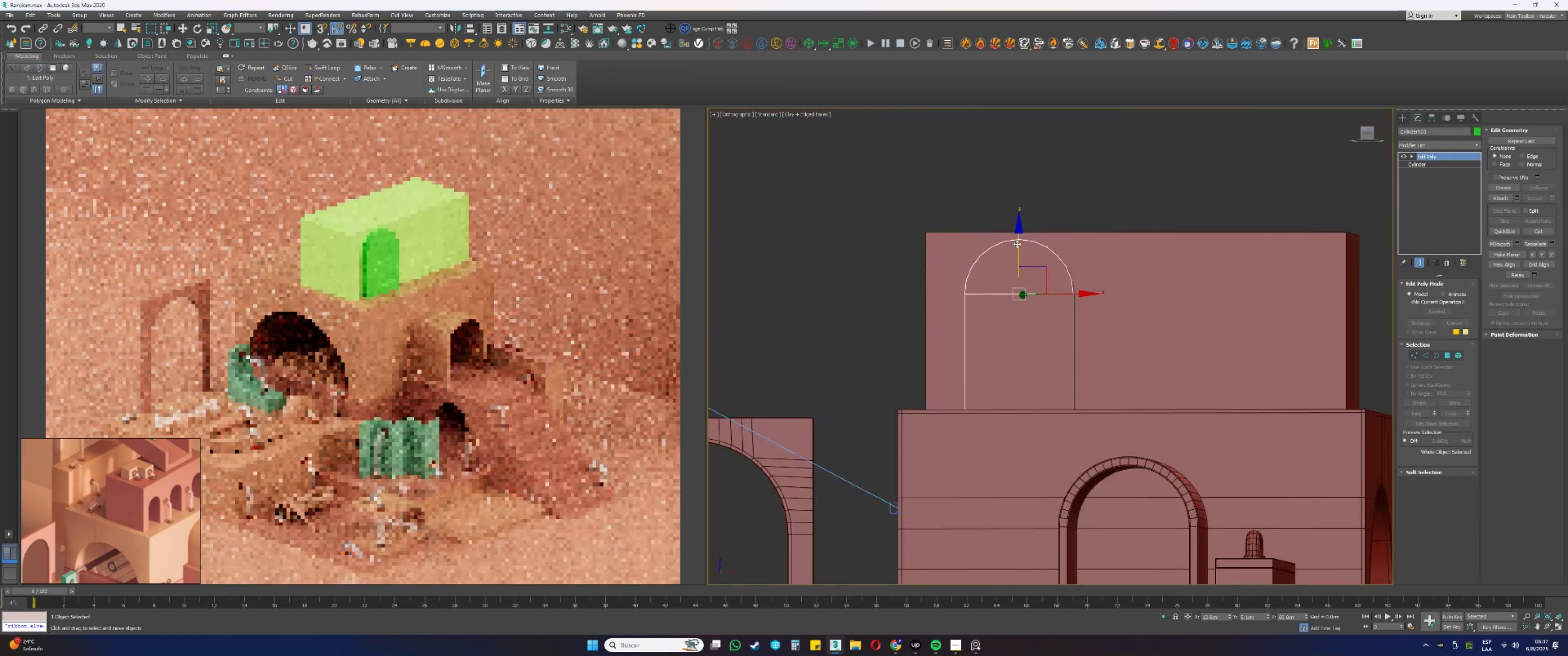 
hold_key(key=AltLeft, duration=0.36)
 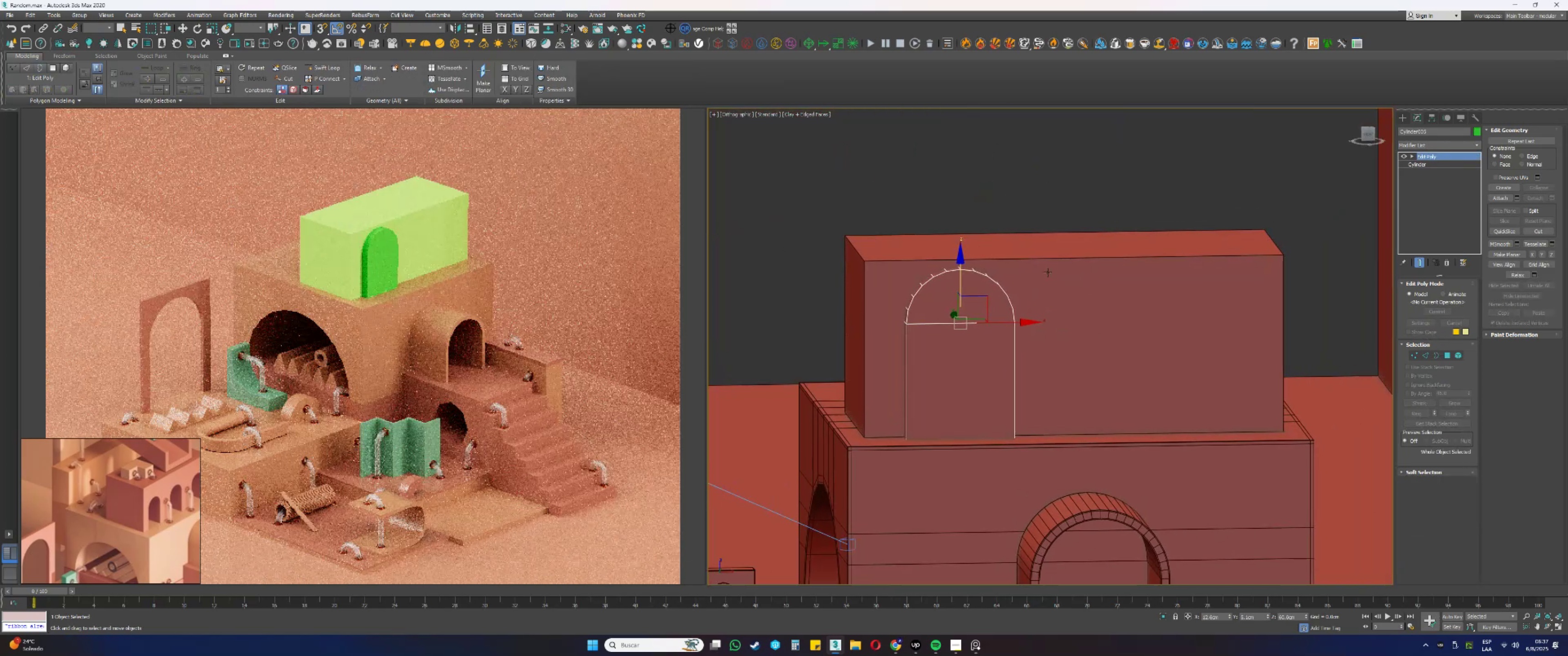 
left_click([1051, 270])
 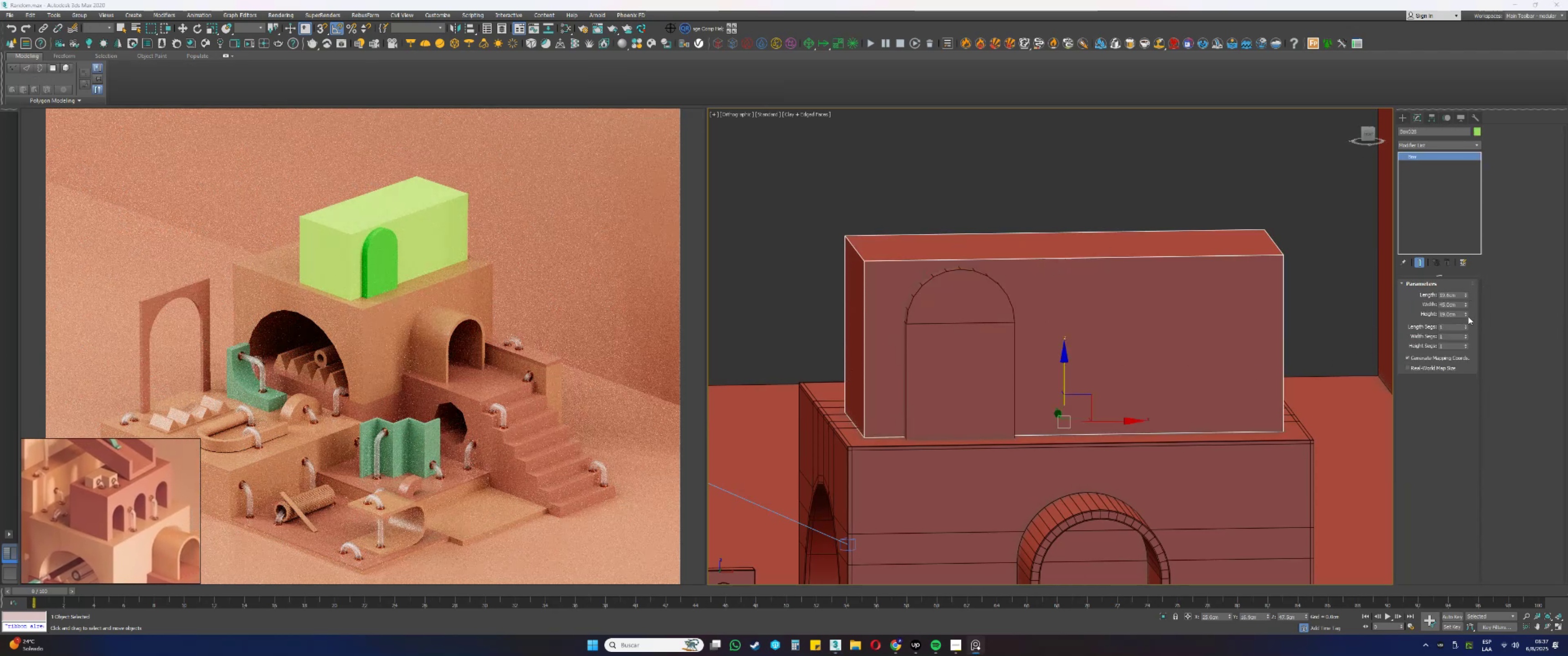 
wait(5.68)
 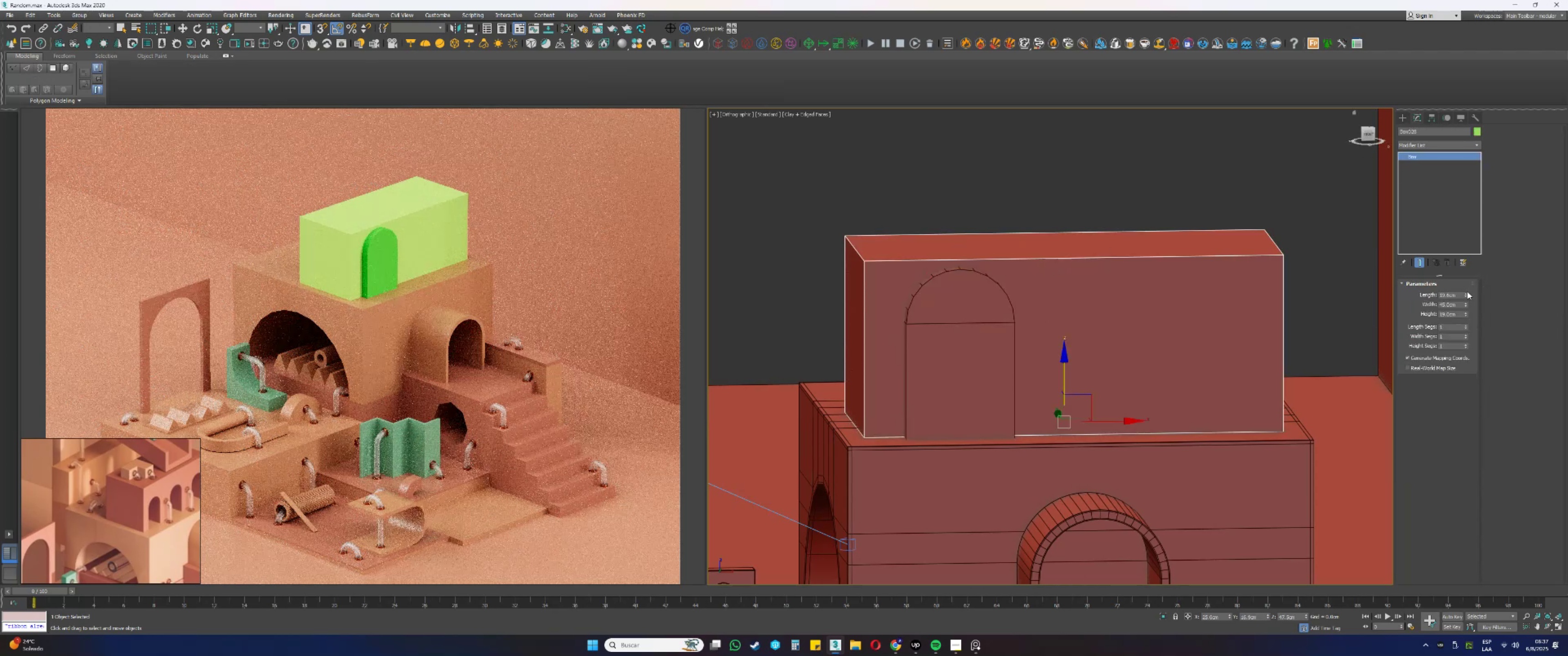 
left_click([1467, 326])
 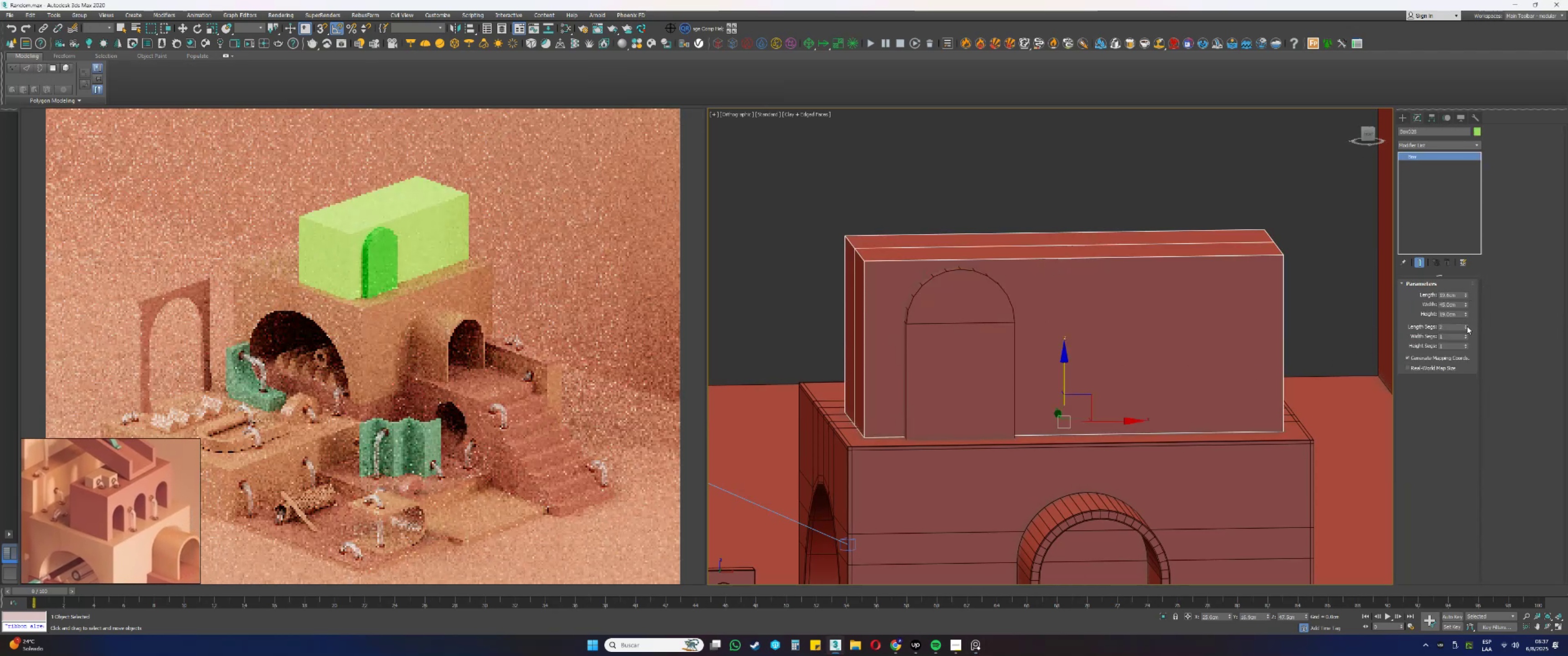 
right_click([1467, 326])
 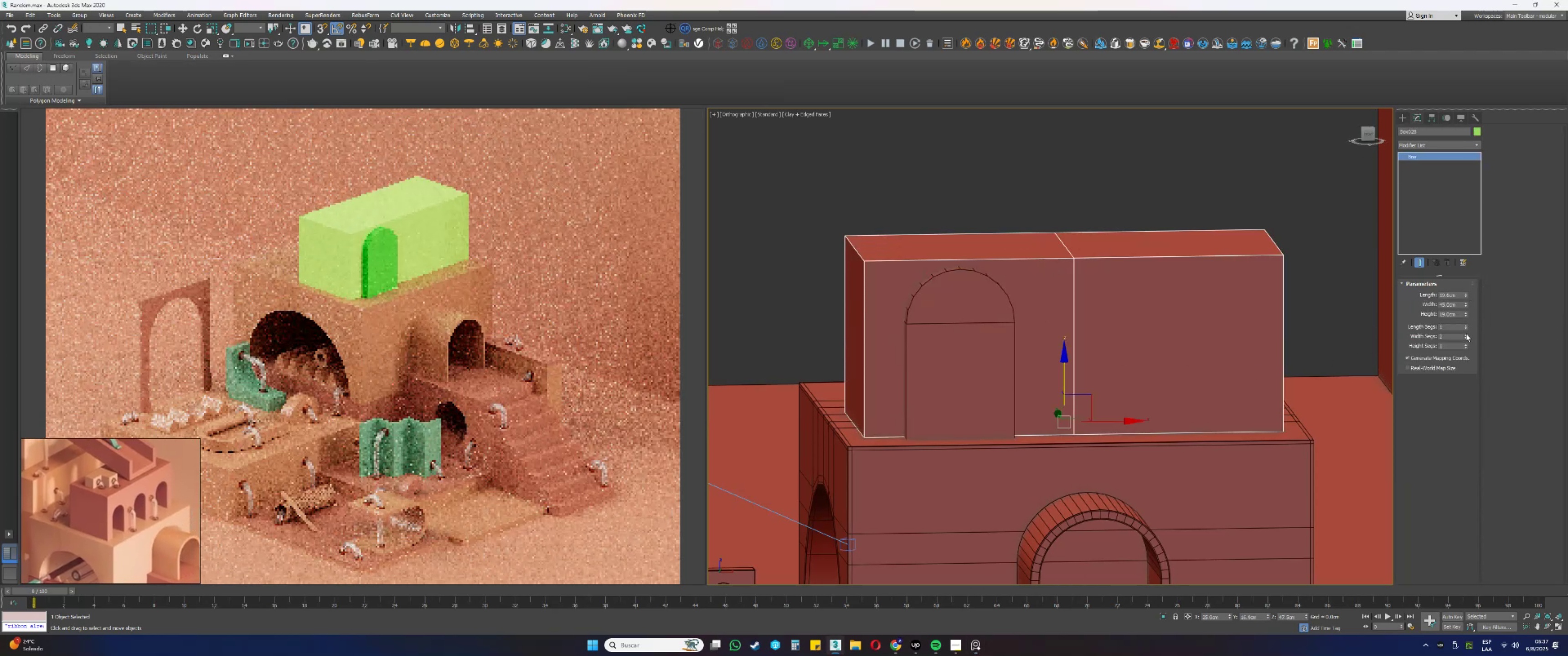 
double_click([1466, 333])
 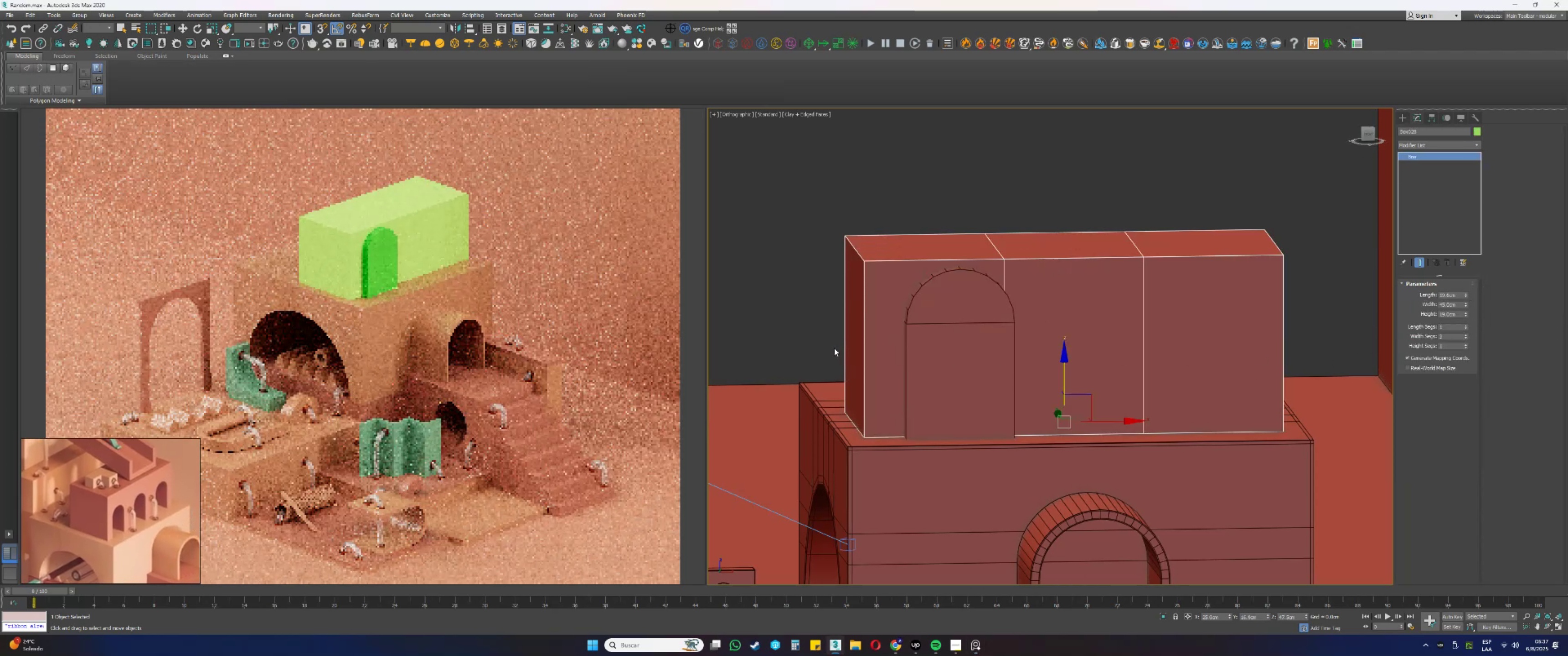 
left_click([946, 313])
 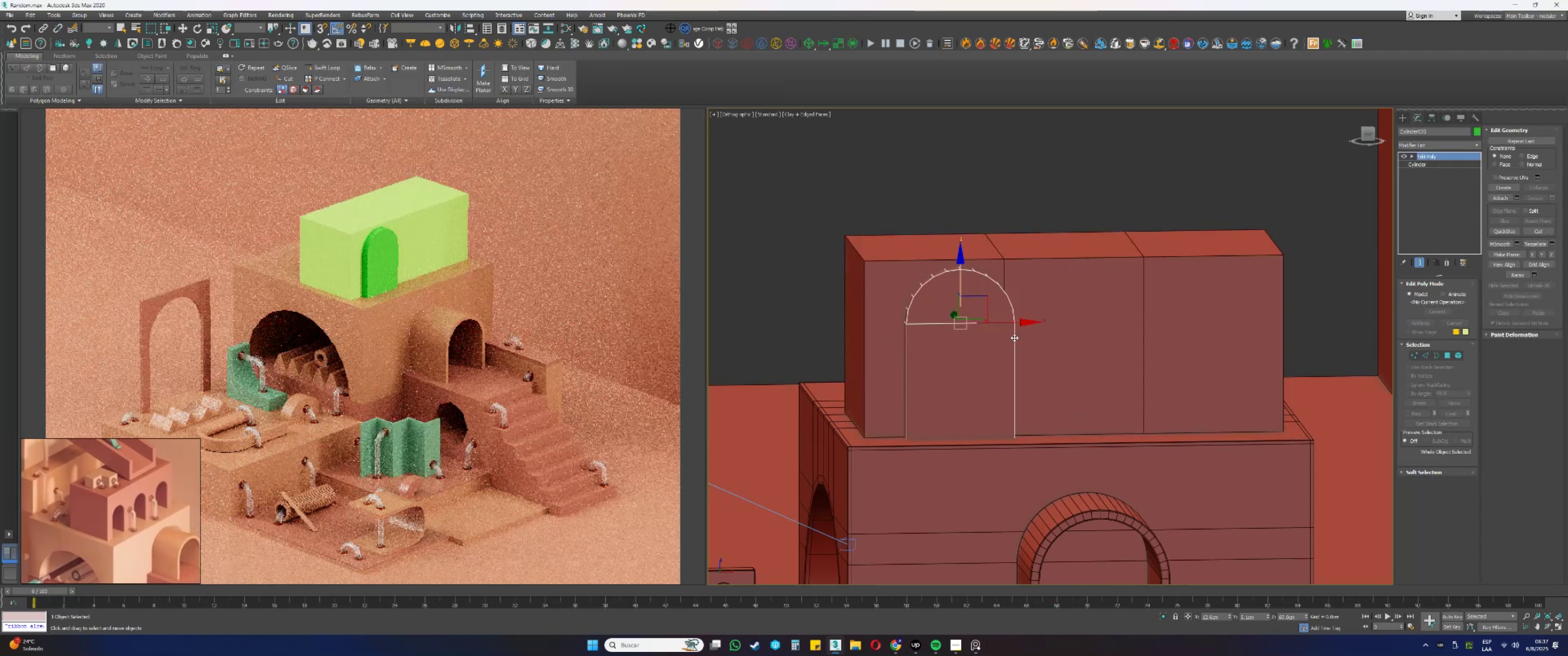 
left_click_drag(start_coordinate=[1011, 324], to_coordinate=[933, 258])
 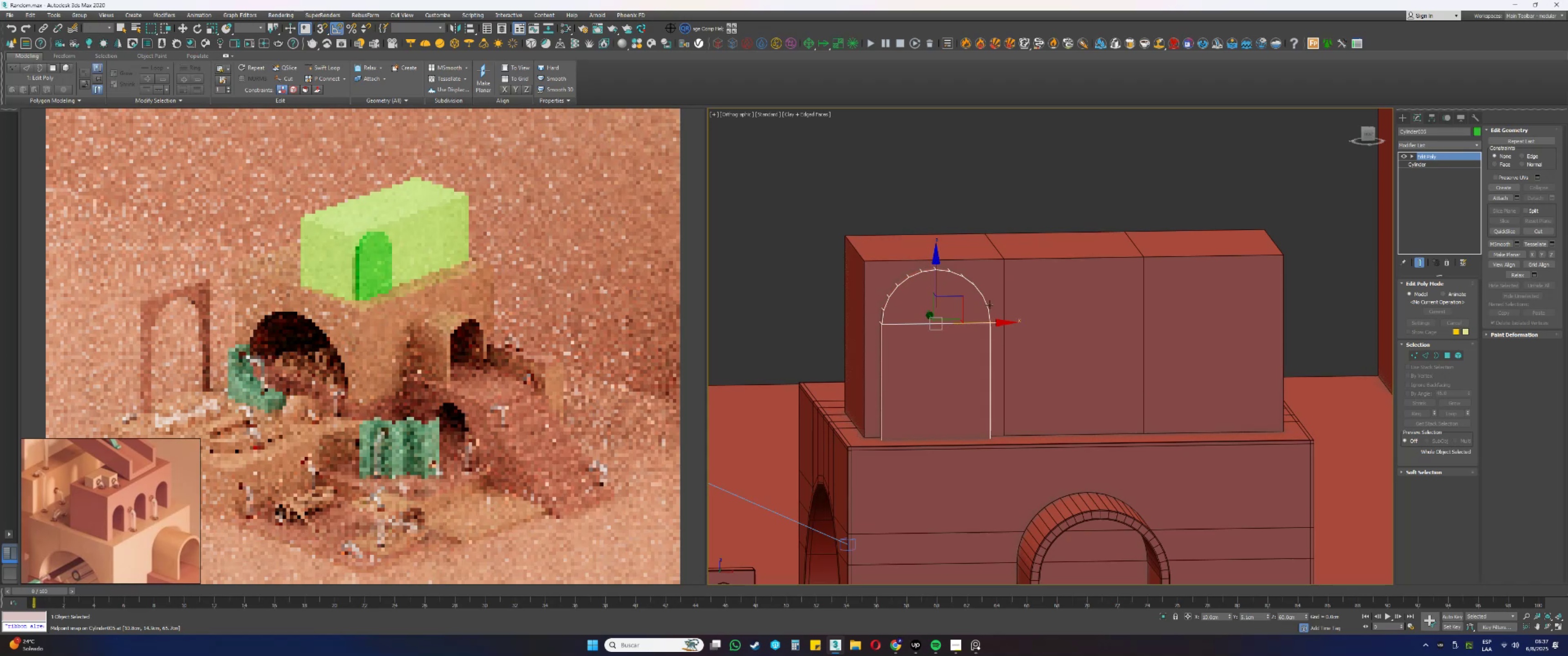 
type(ss)
 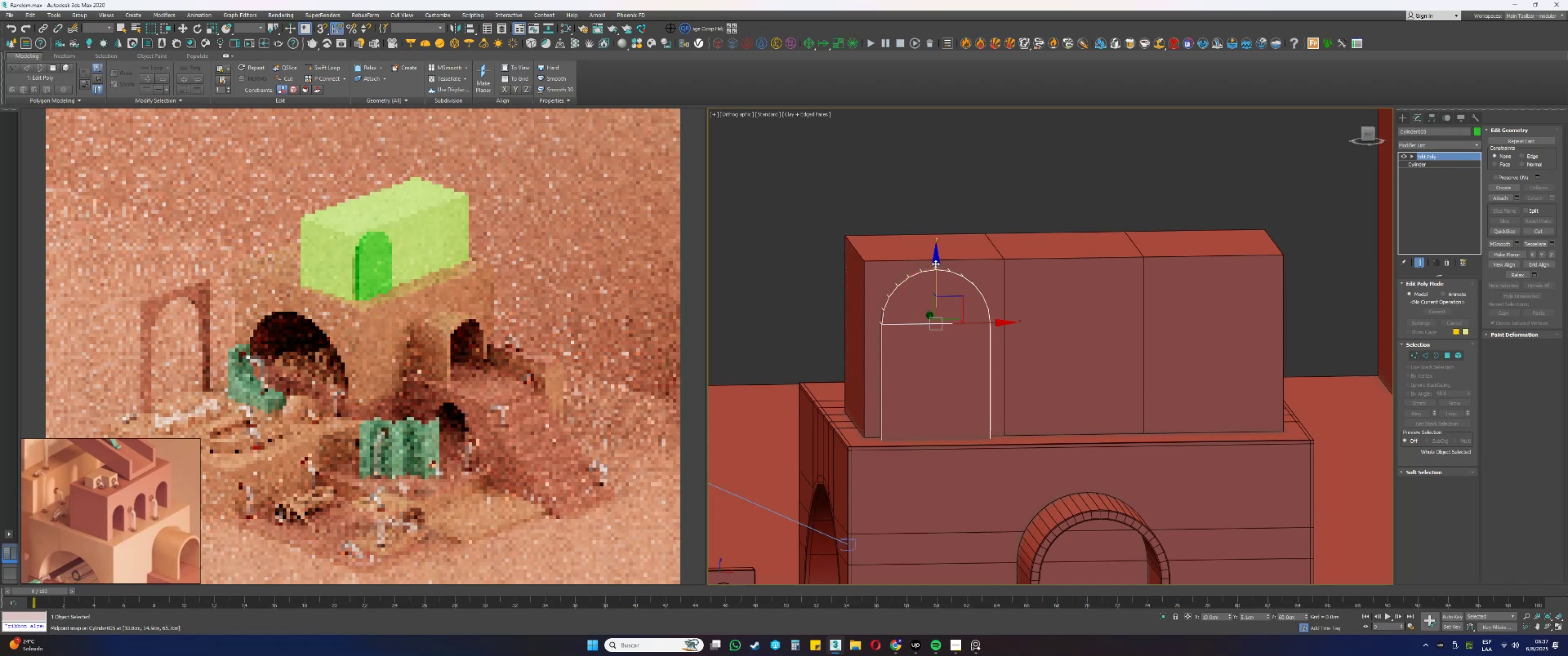 
key(Alt+AltLeft)
 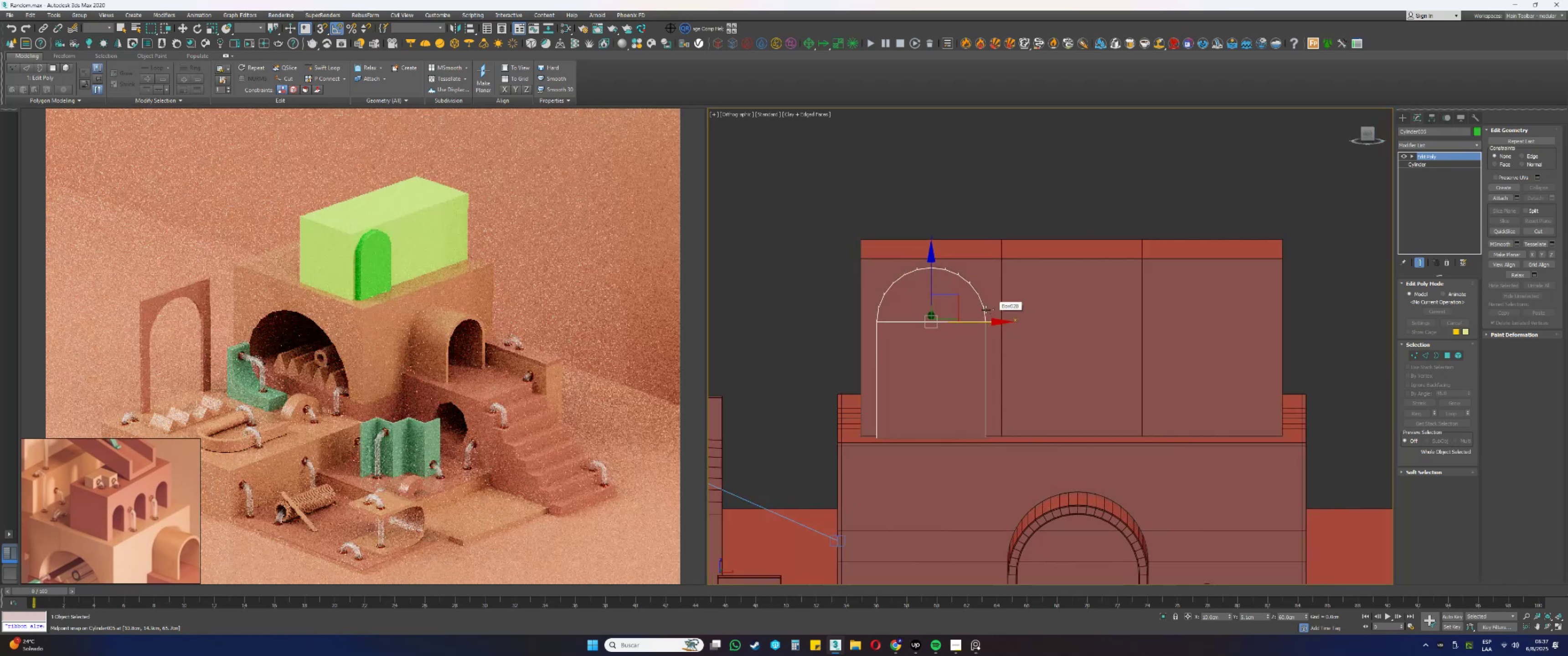 
key(R)
 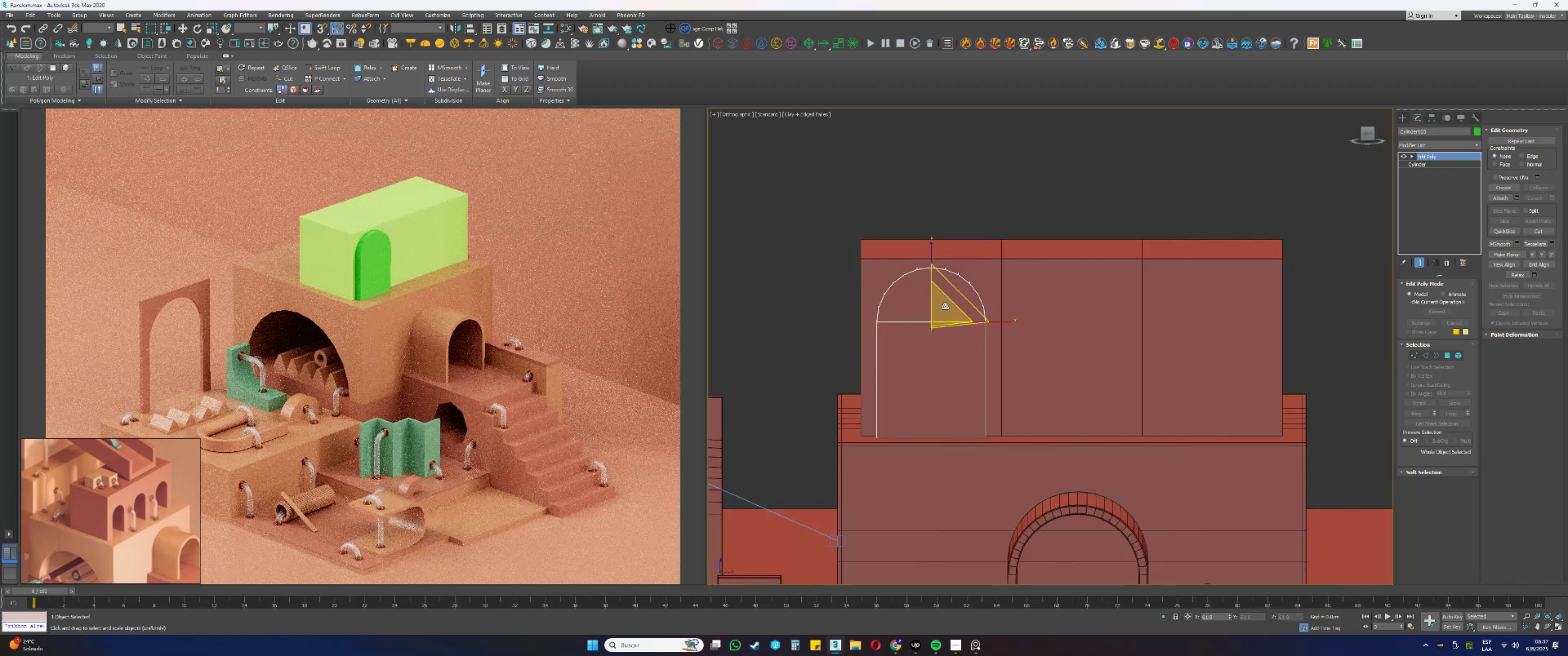 
left_click_drag(start_coordinate=[945, 307], to_coordinate=[949, 317])
 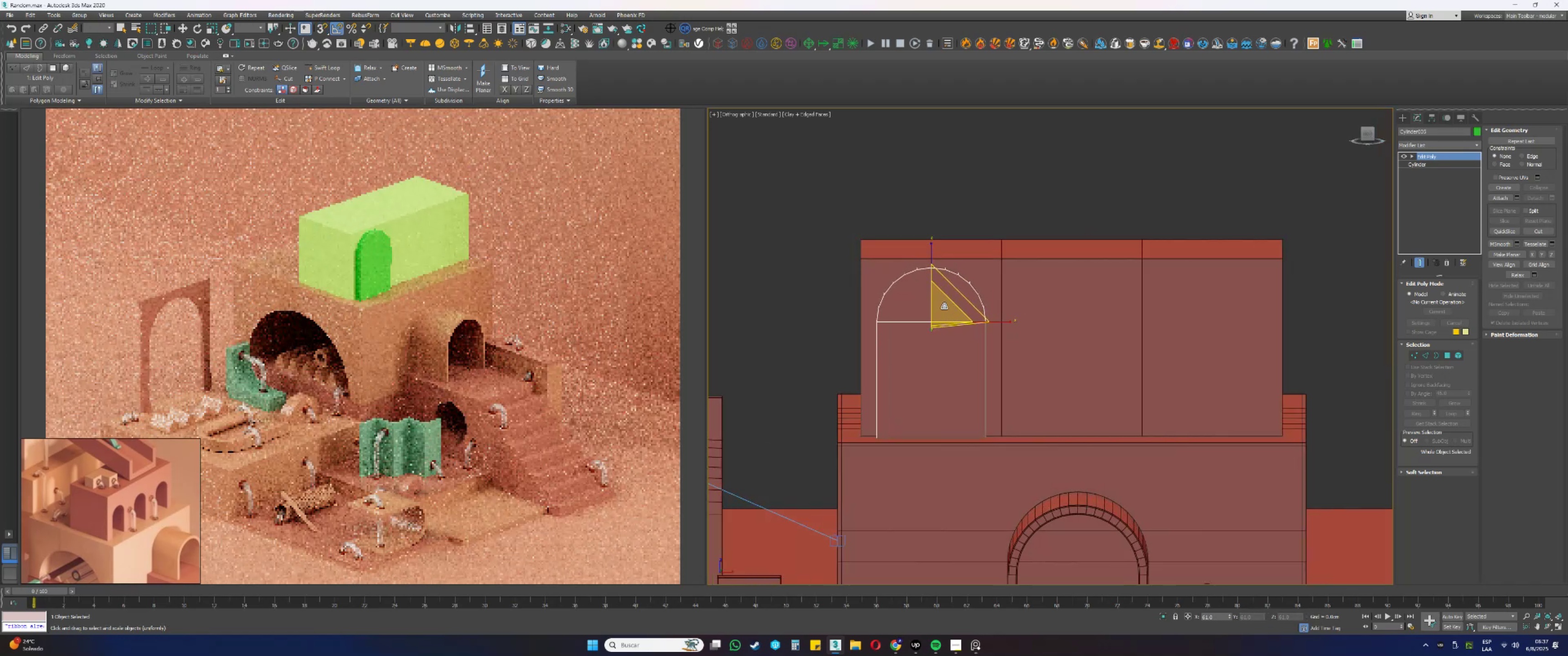 
right_click([949, 317])
 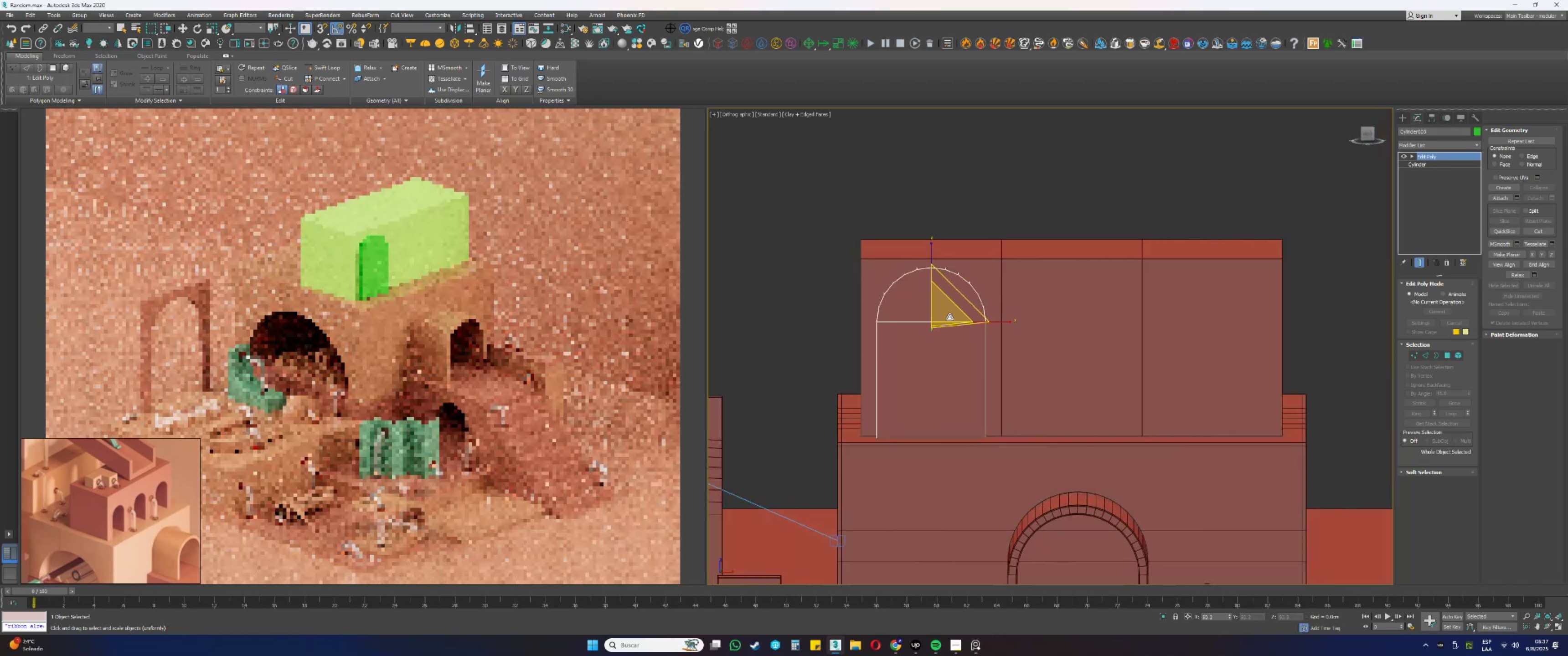 
left_click([949, 317])
 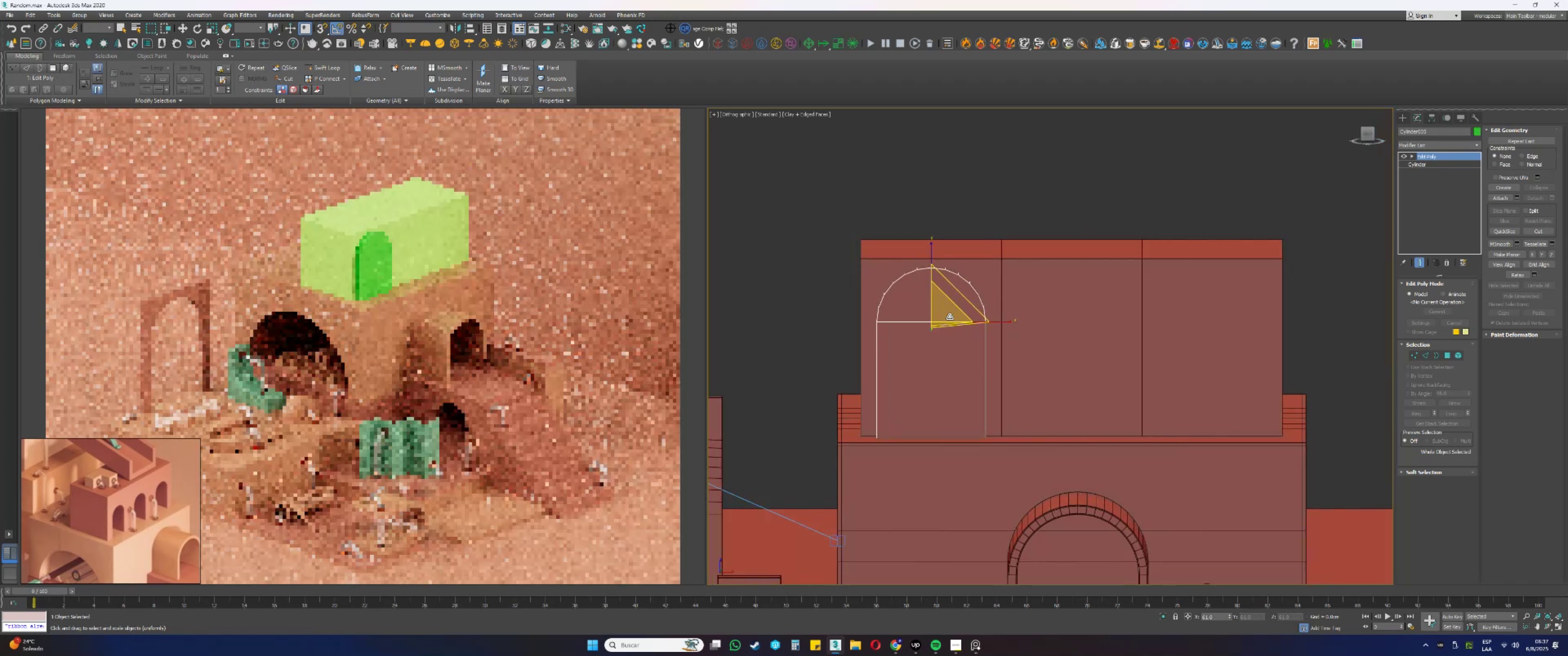 
left_click_drag(start_coordinate=[944, 305], to_coordinate=[954, 326])
 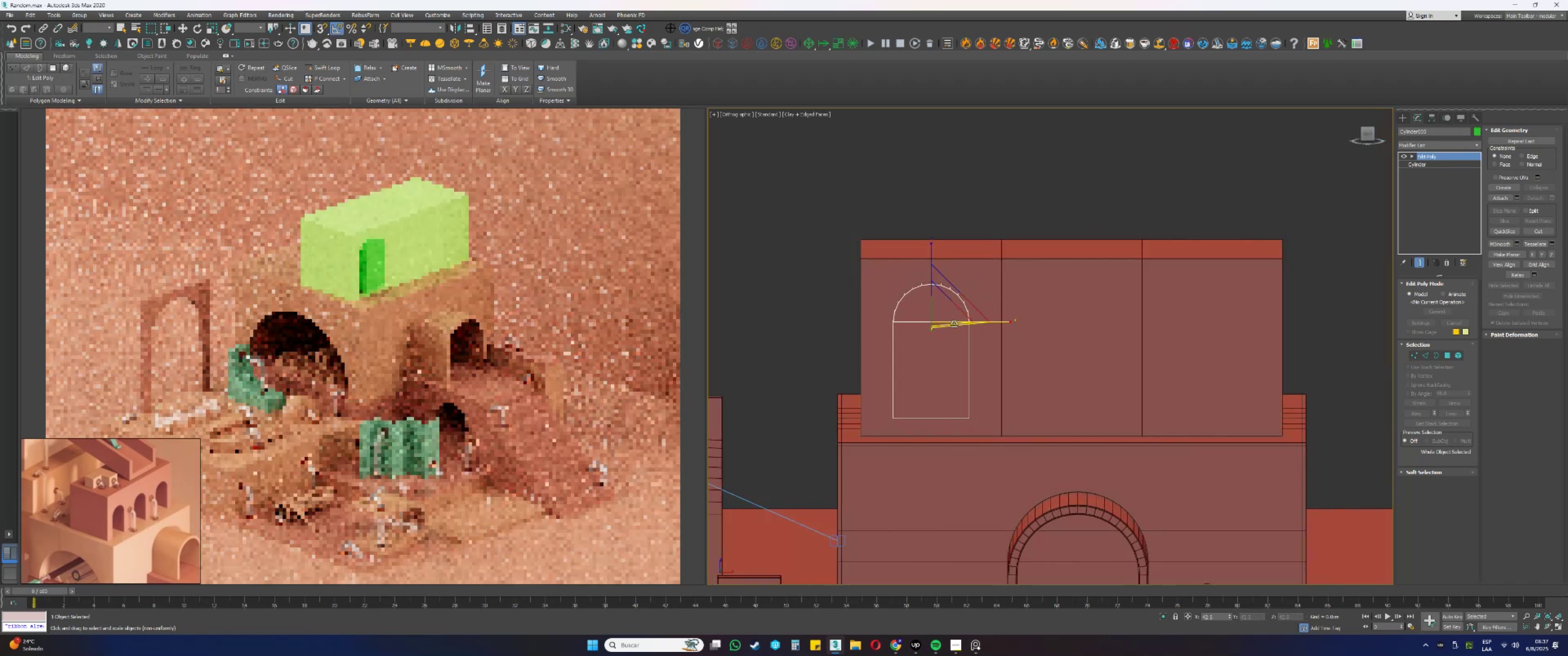 
key(W)
 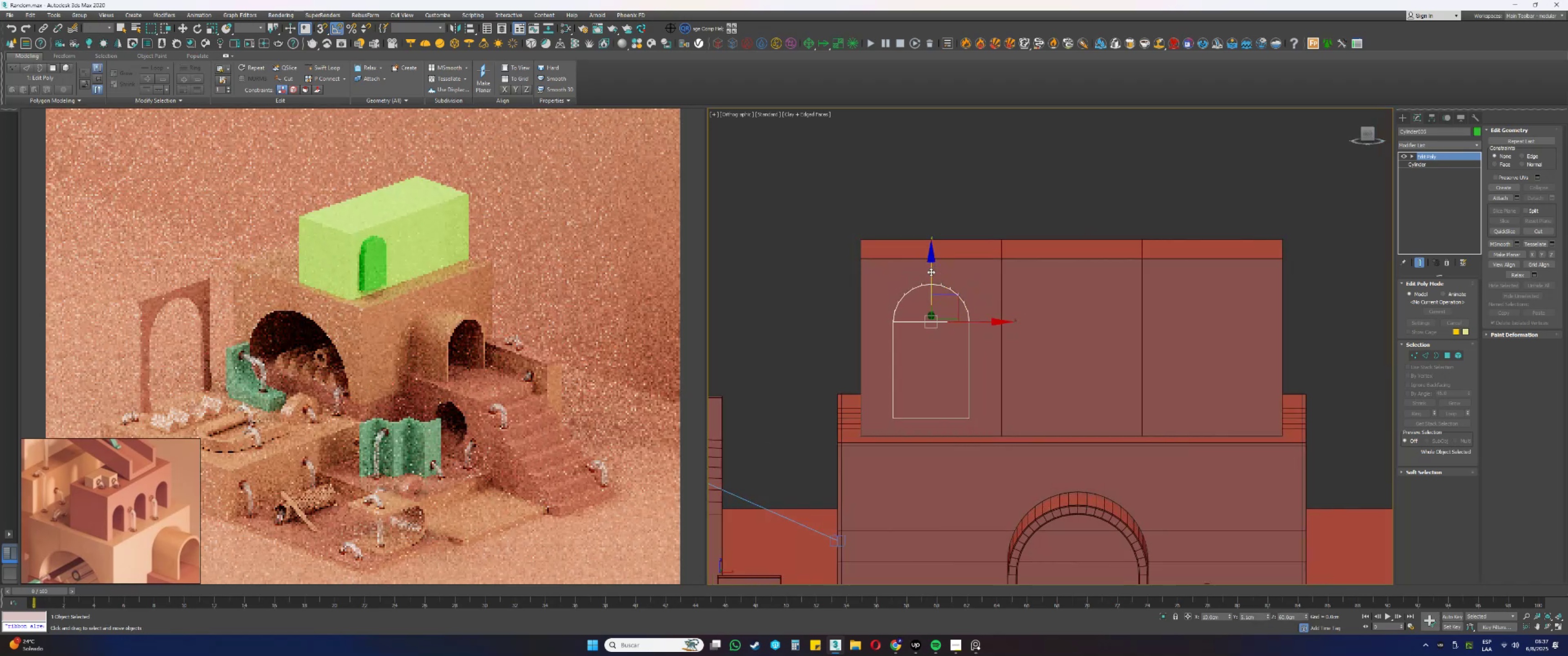 
left_click_drag(start_coordinate=[931, 272], to_coordinate=[933, 294])
 